 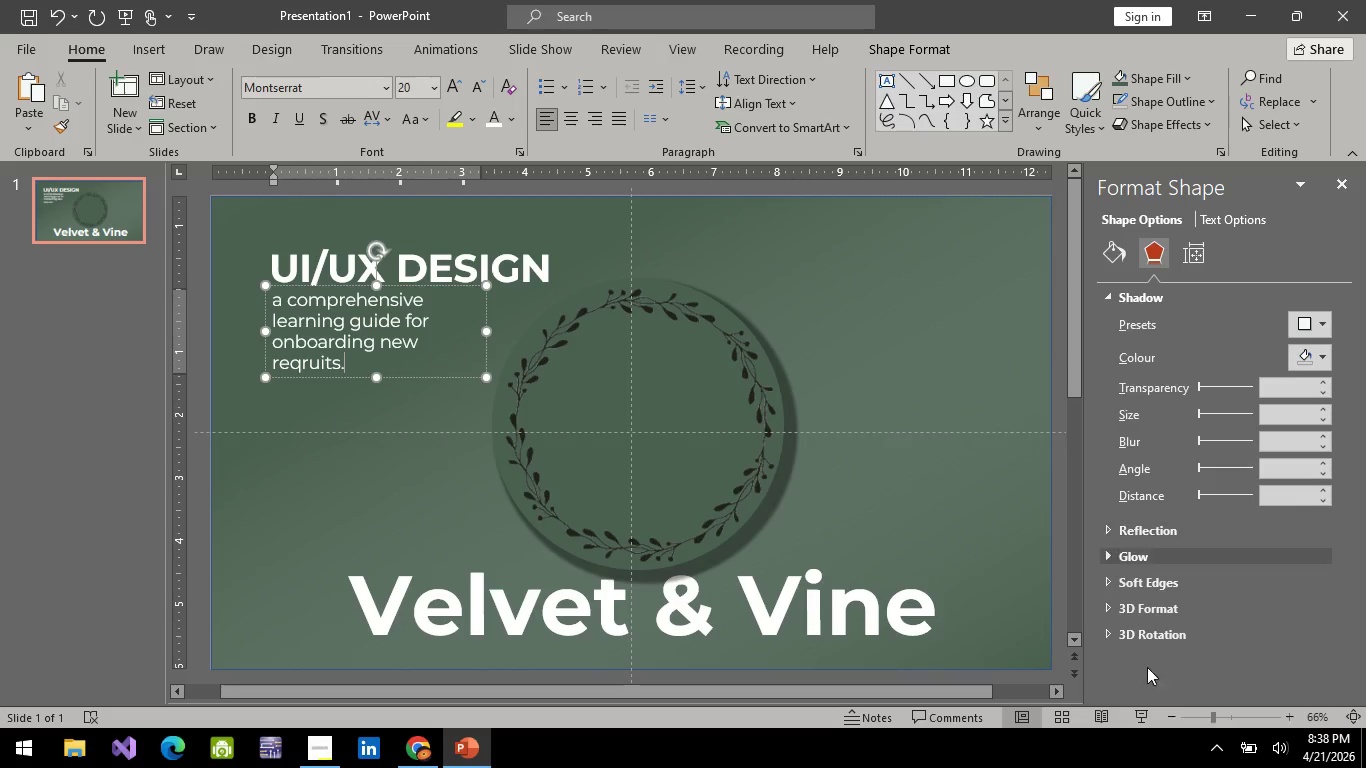 
left_click([320, 416])
 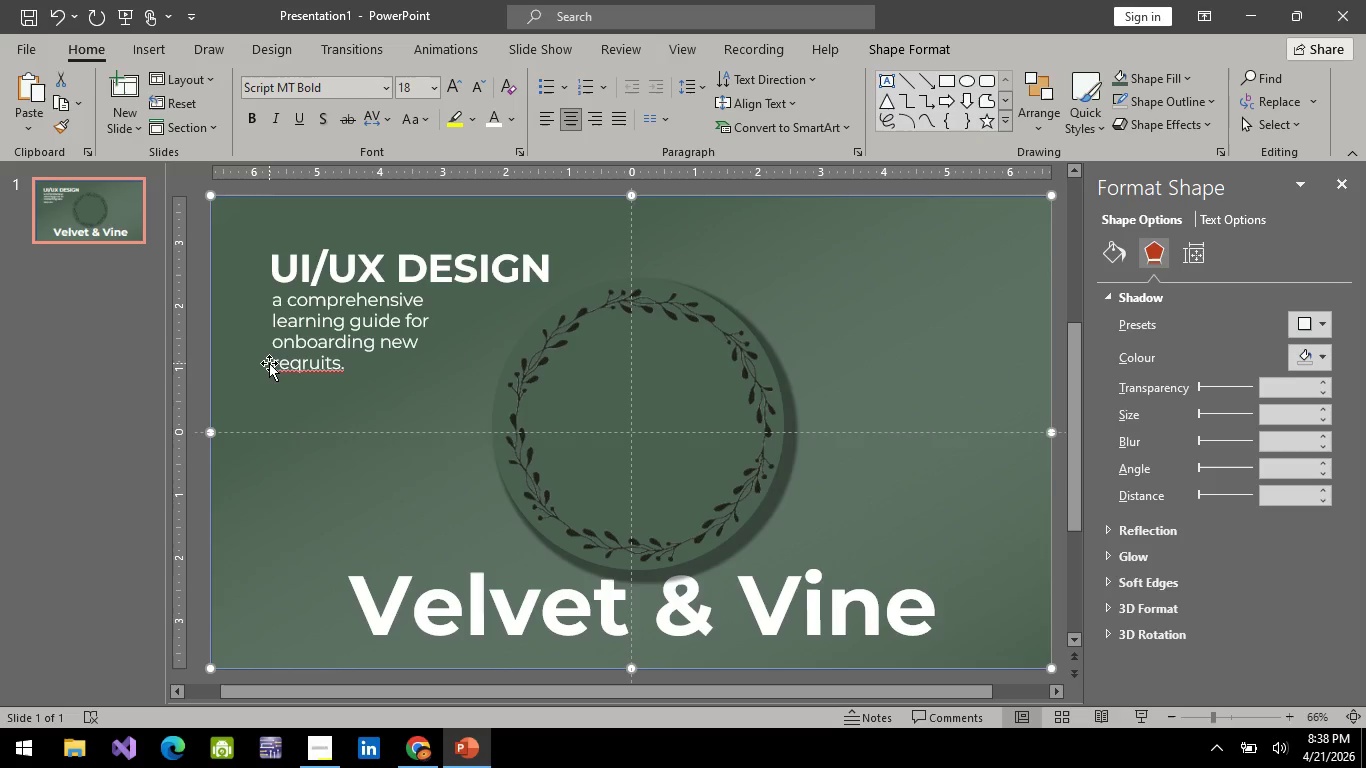 
left_click([306, 371])
 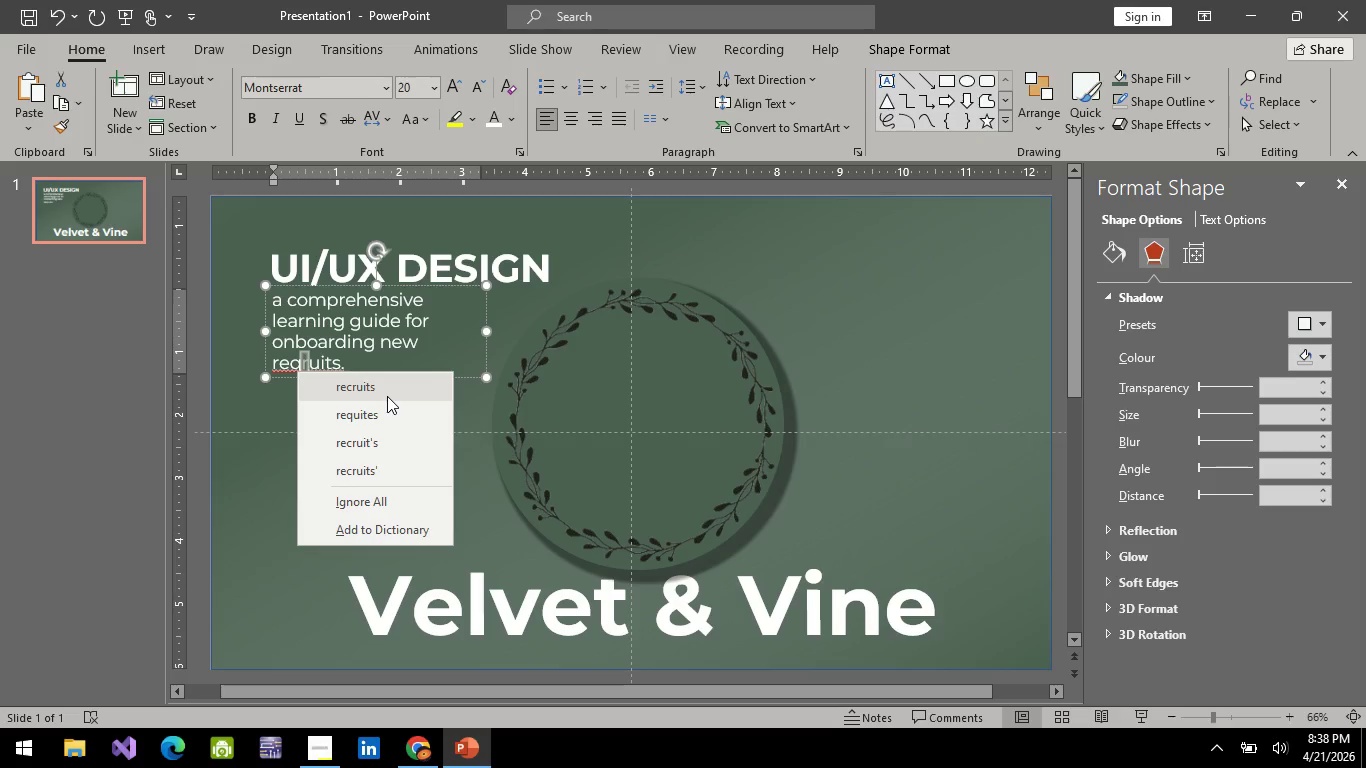 
left_click([387, 396])
 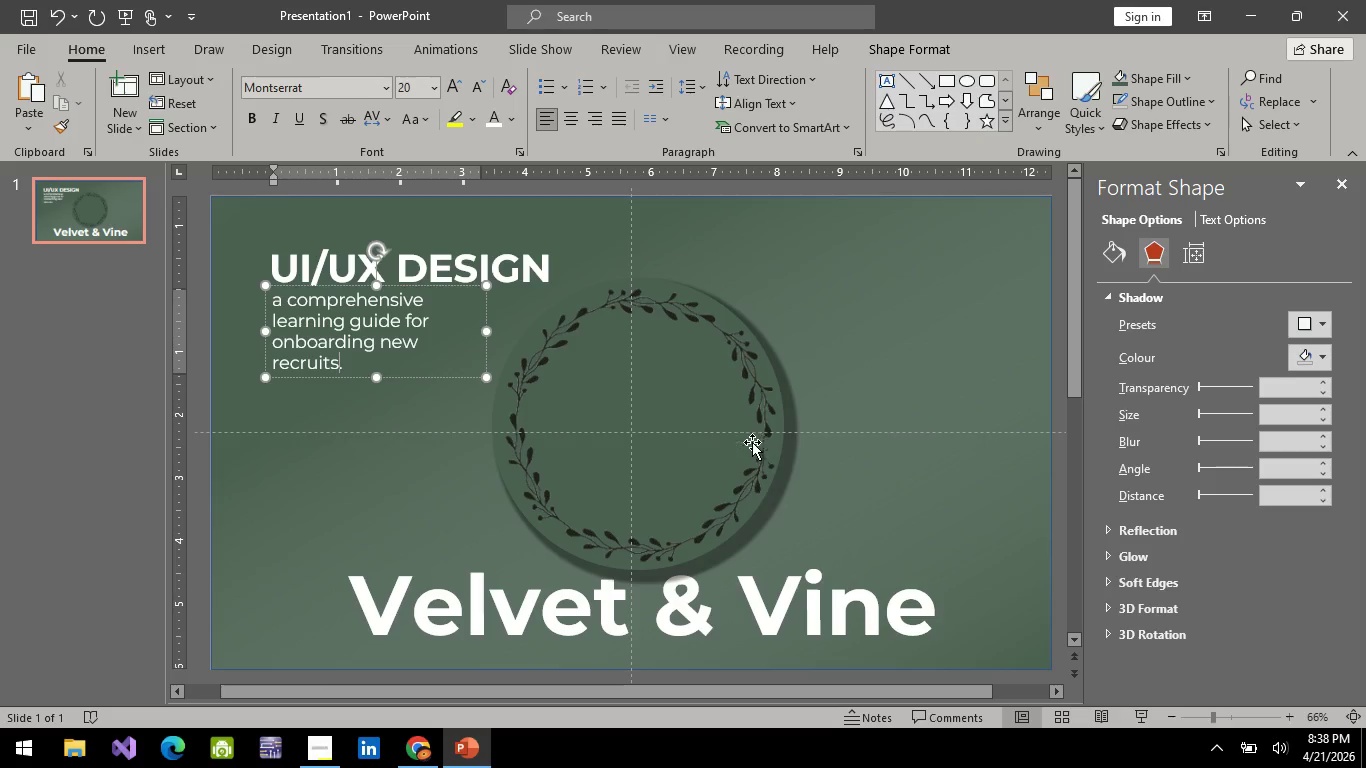 
left_click([1012, 499])
 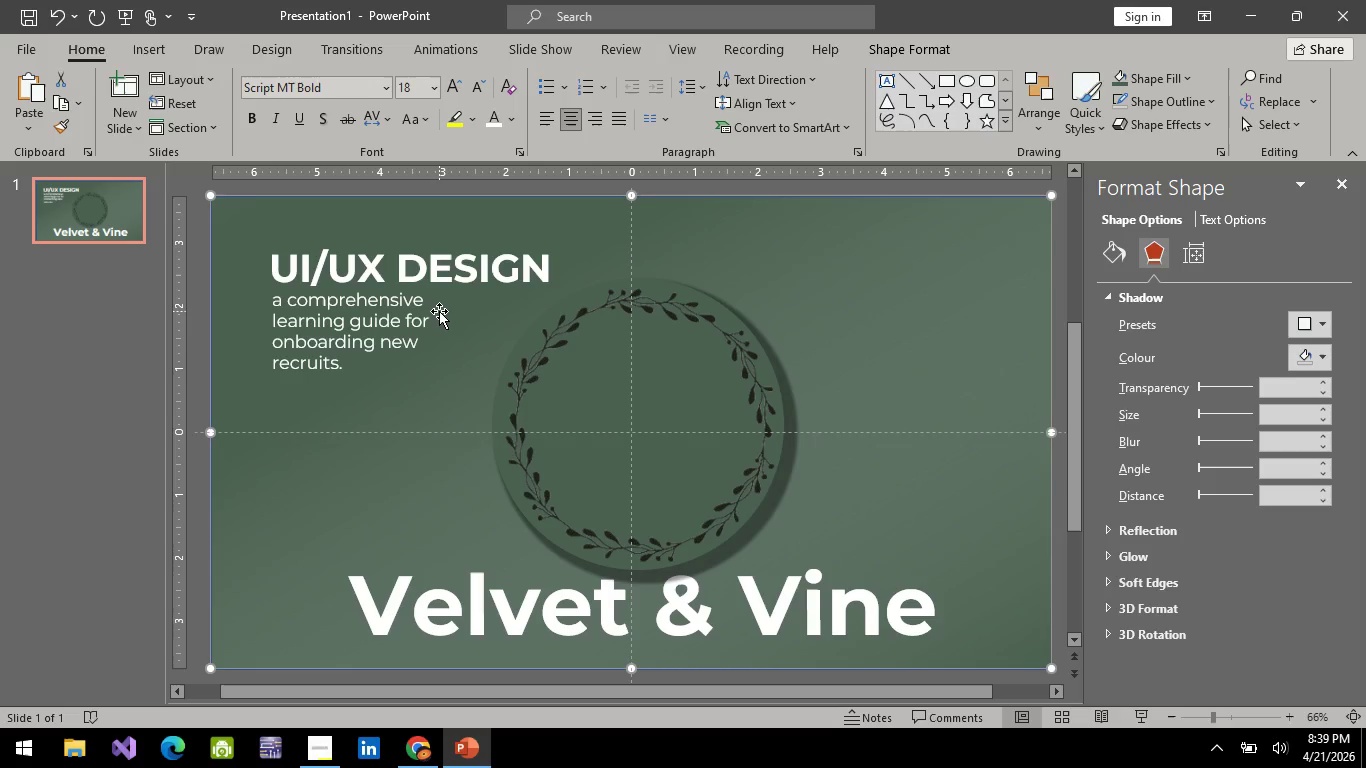 
wait(7.38)
 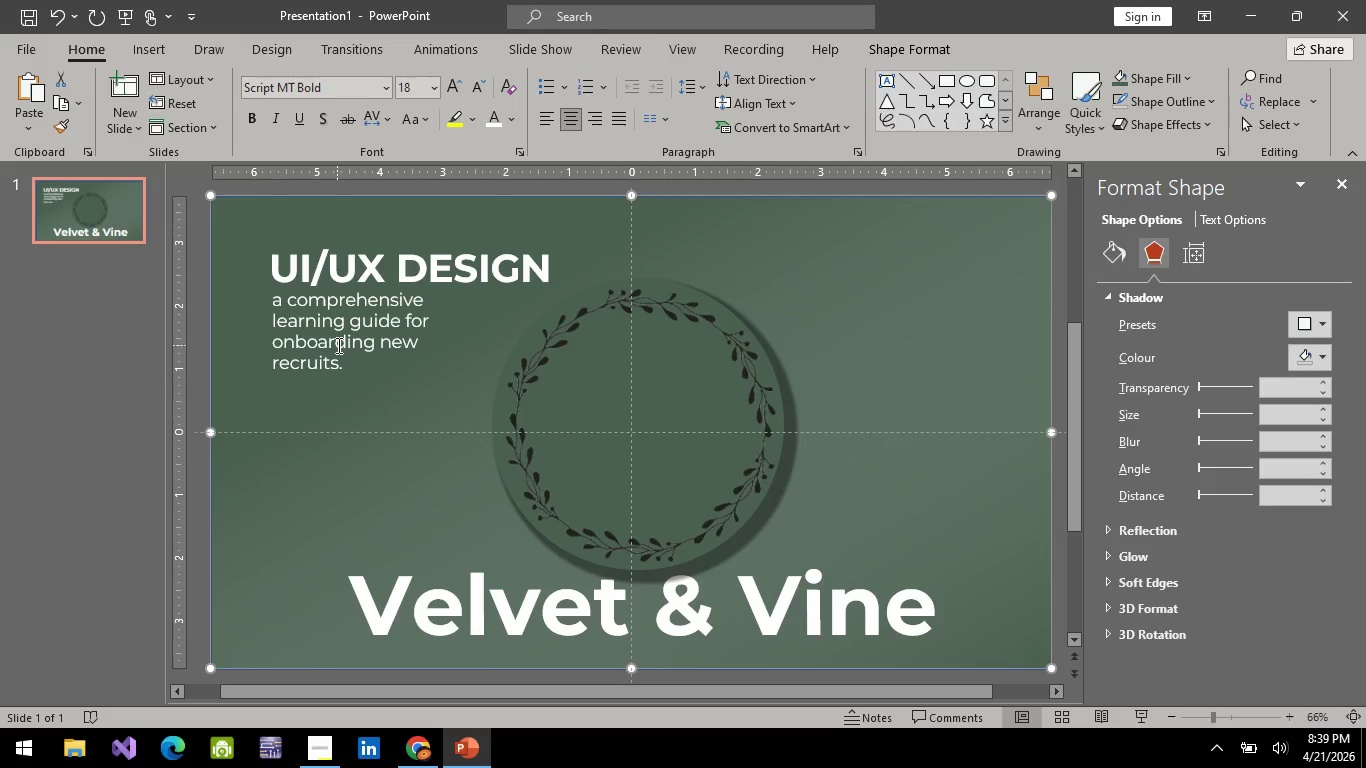 
left_click([127, 26])
 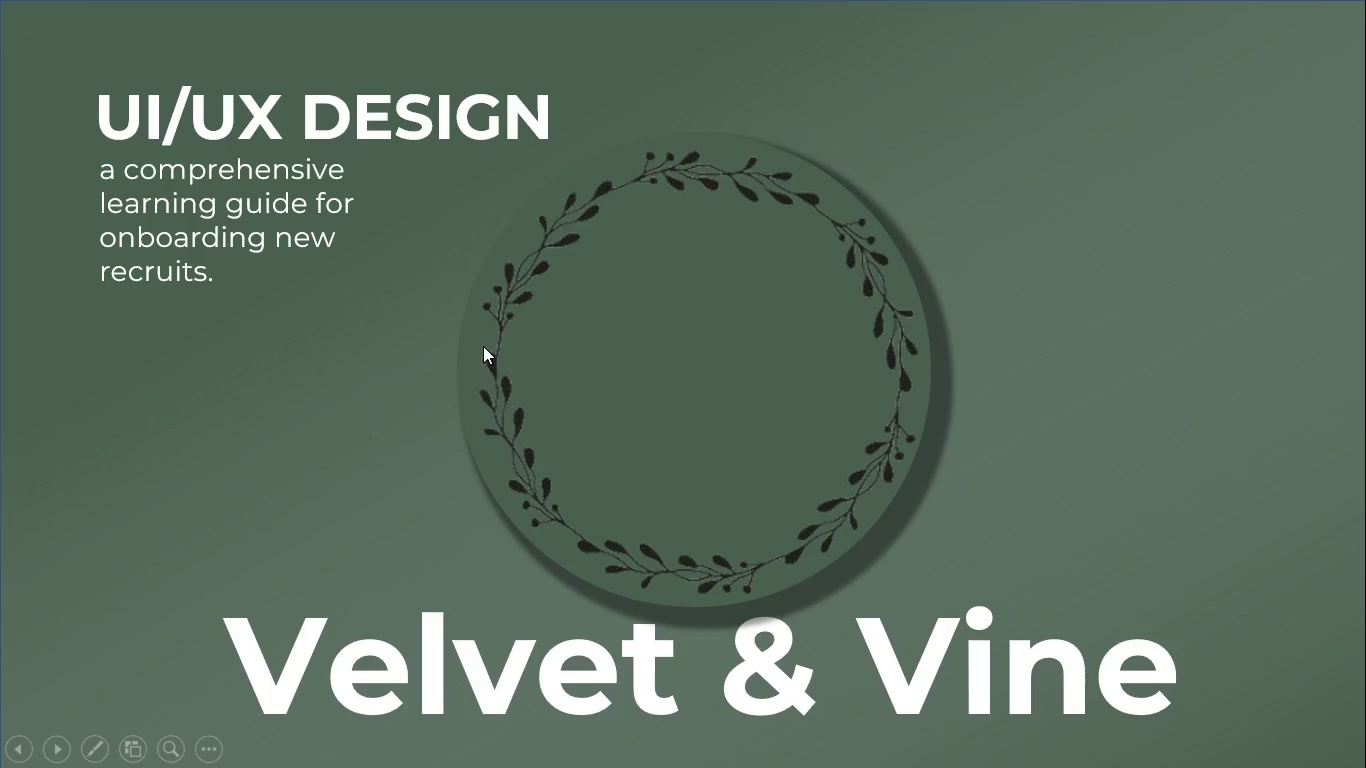 
key(Escape)
 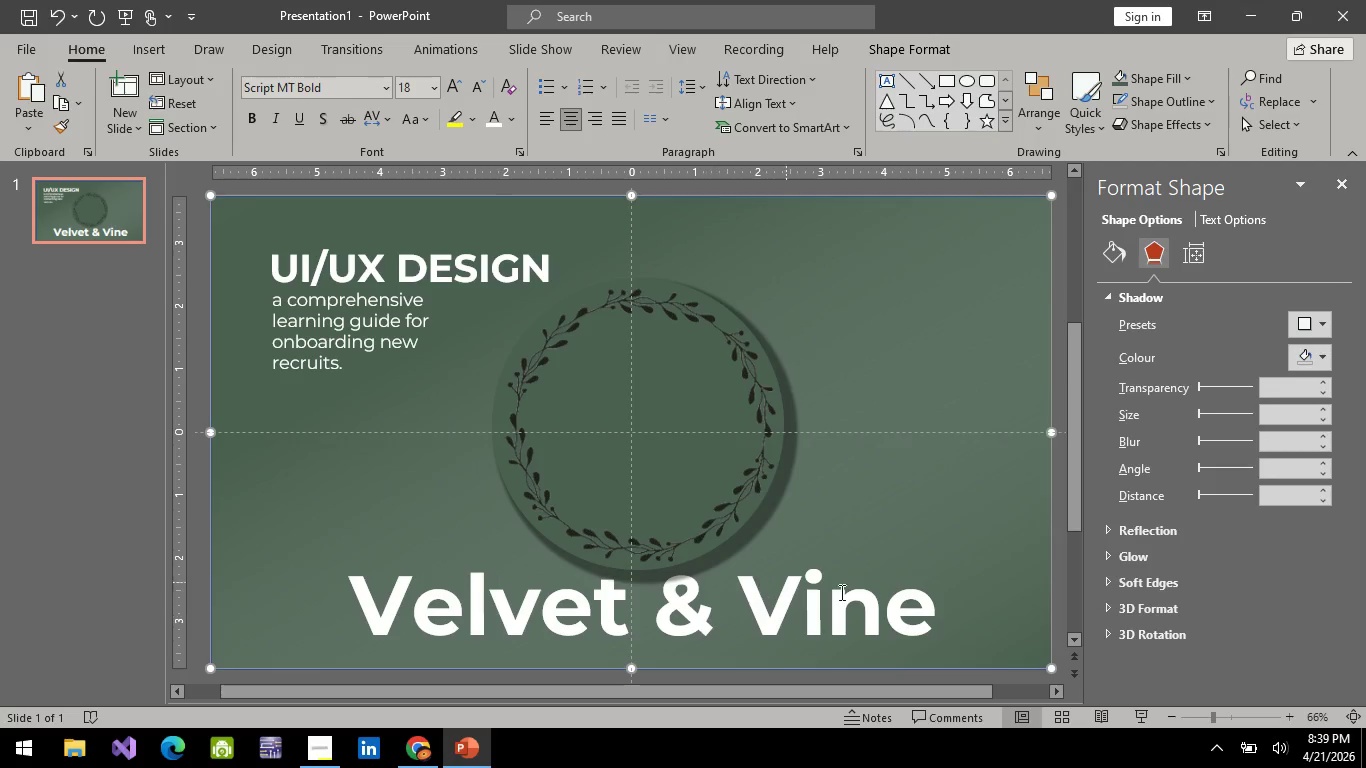 
left_click([905, 628])
 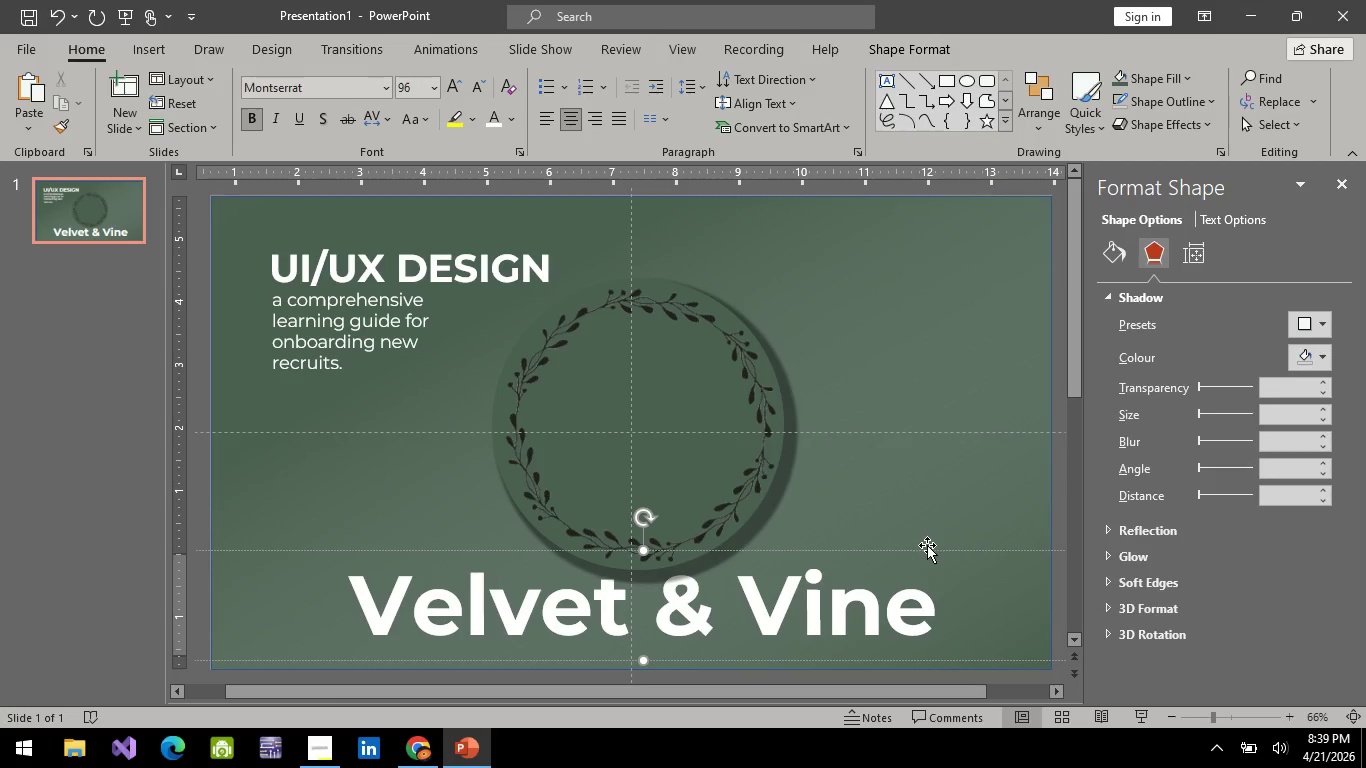 
left_click_drag(start_coordinate=[927, 545], to_coordinate=[894, 441])
 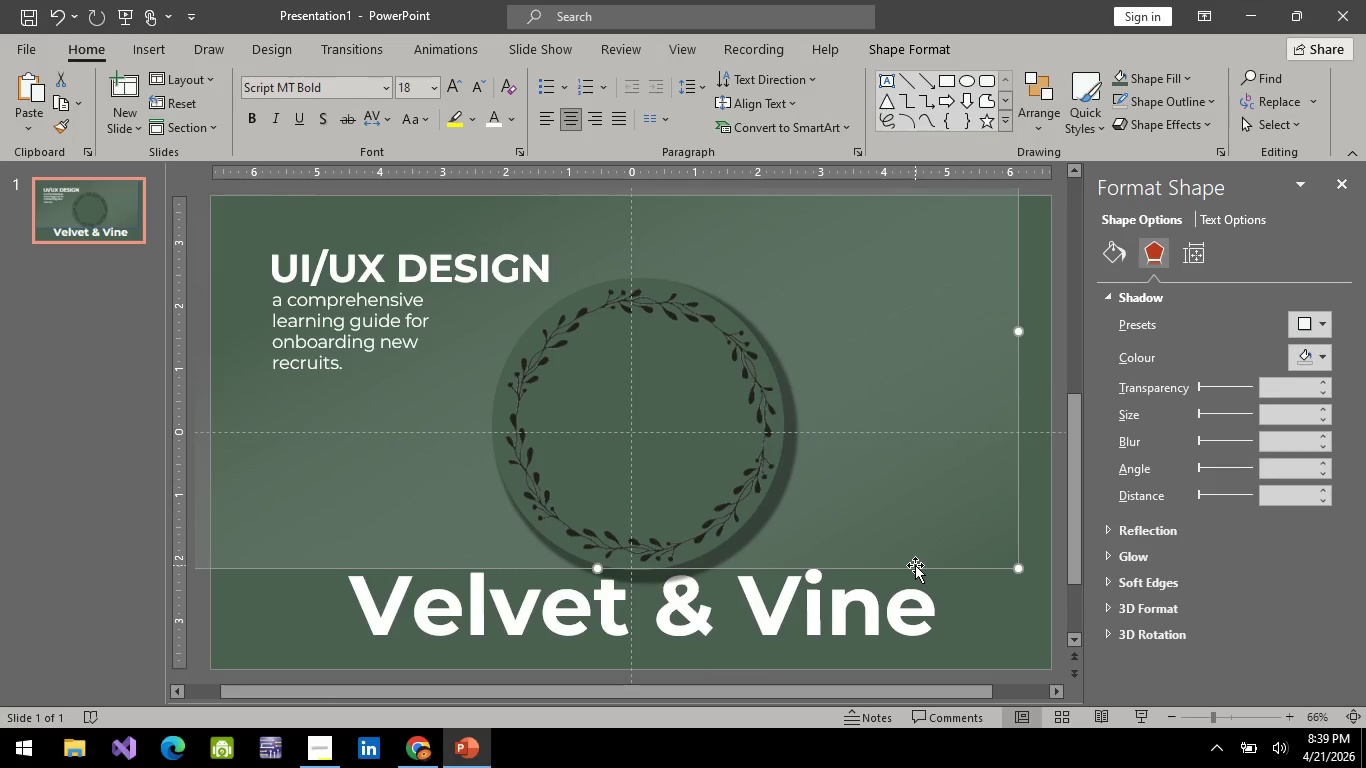 
key(Control+Z)
 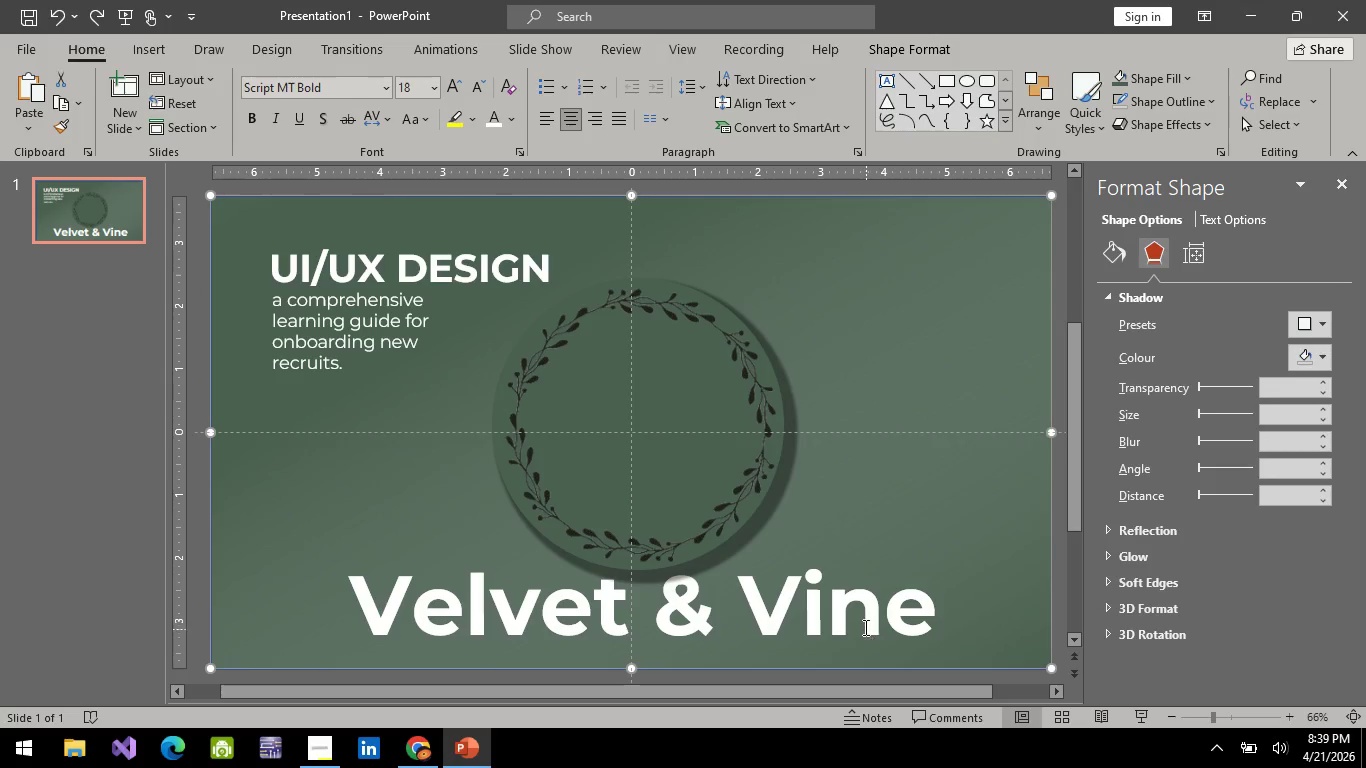 
left_click([863, 627])
 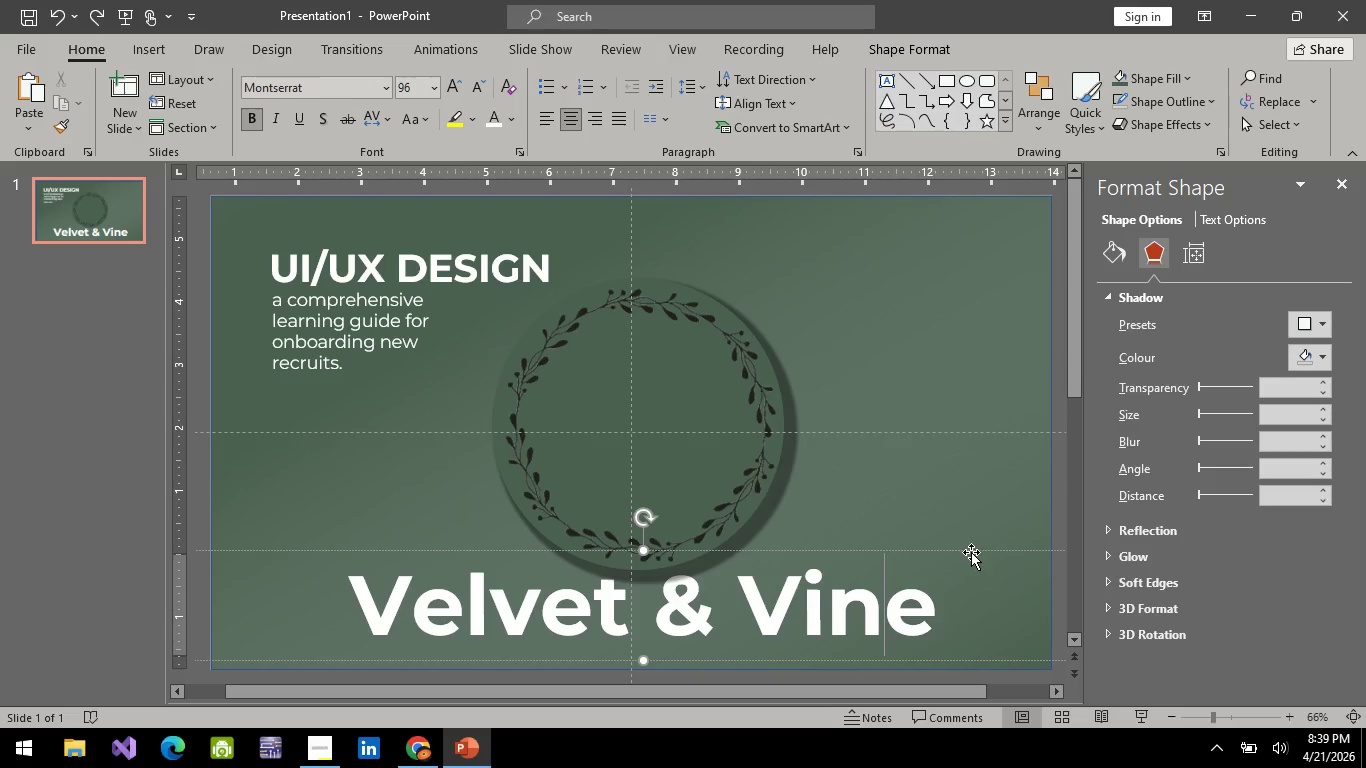 
left_click_drag(start_coordinate=[971, 552], to_coordinate=[686, 573])
 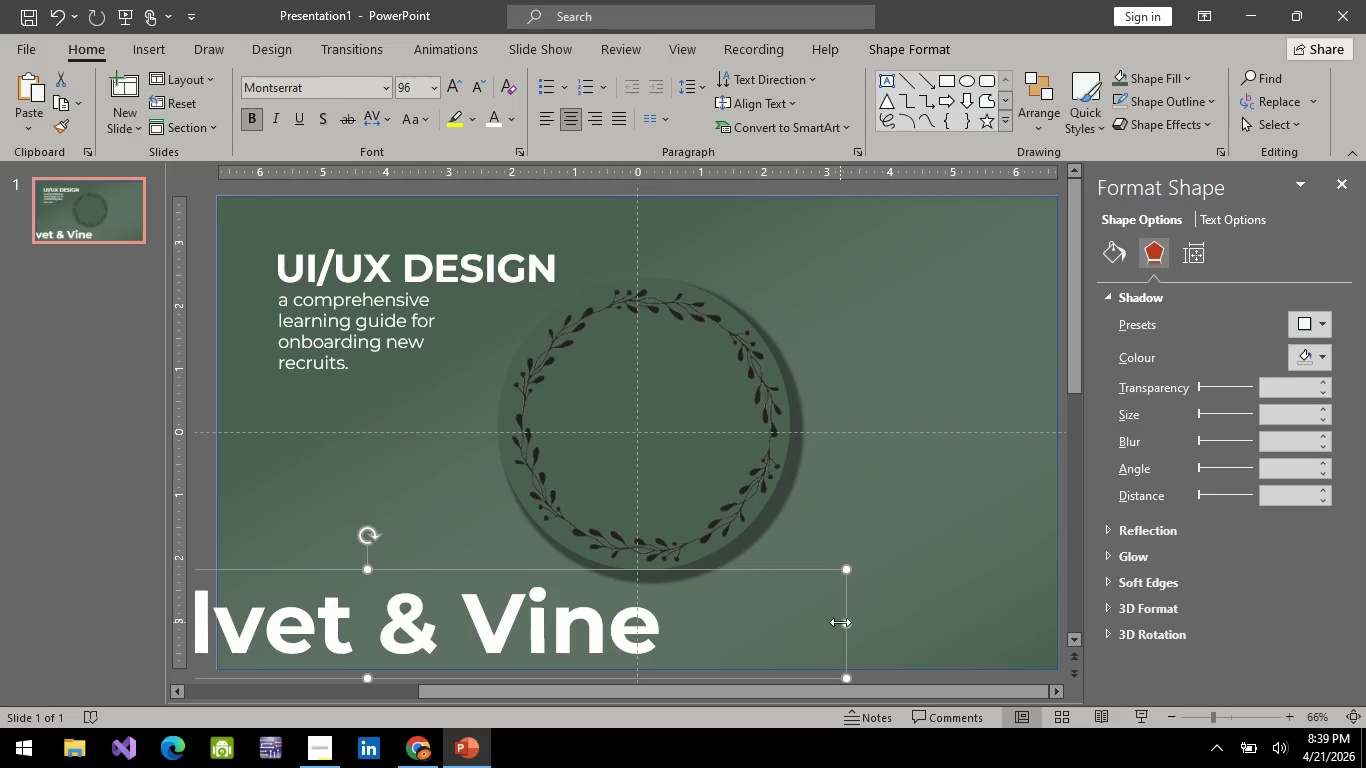 
left_click_drag(start_coordinate=[840, 622], to_coordinate=[321, 656])
 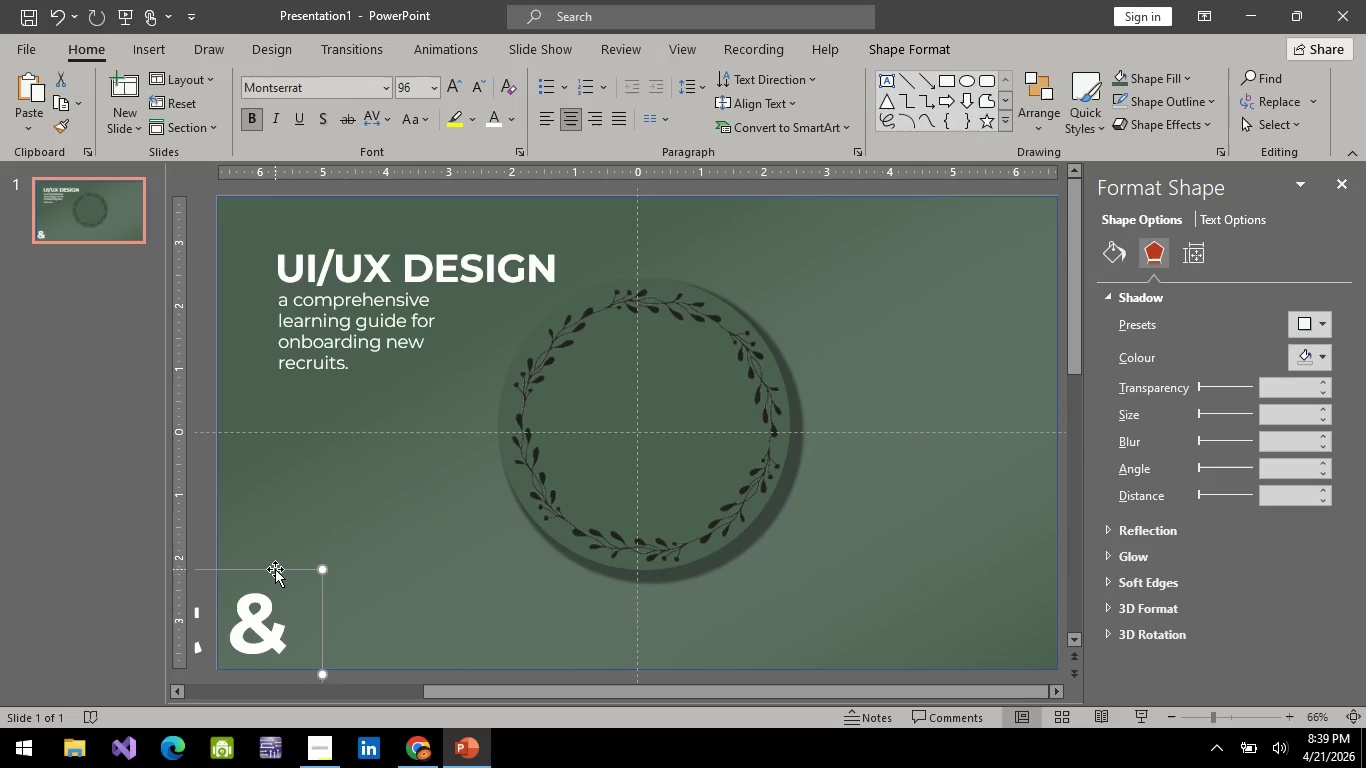 
left_click_drag(start_coordinate=[275, 567], to_coordinate=[843, 327])
 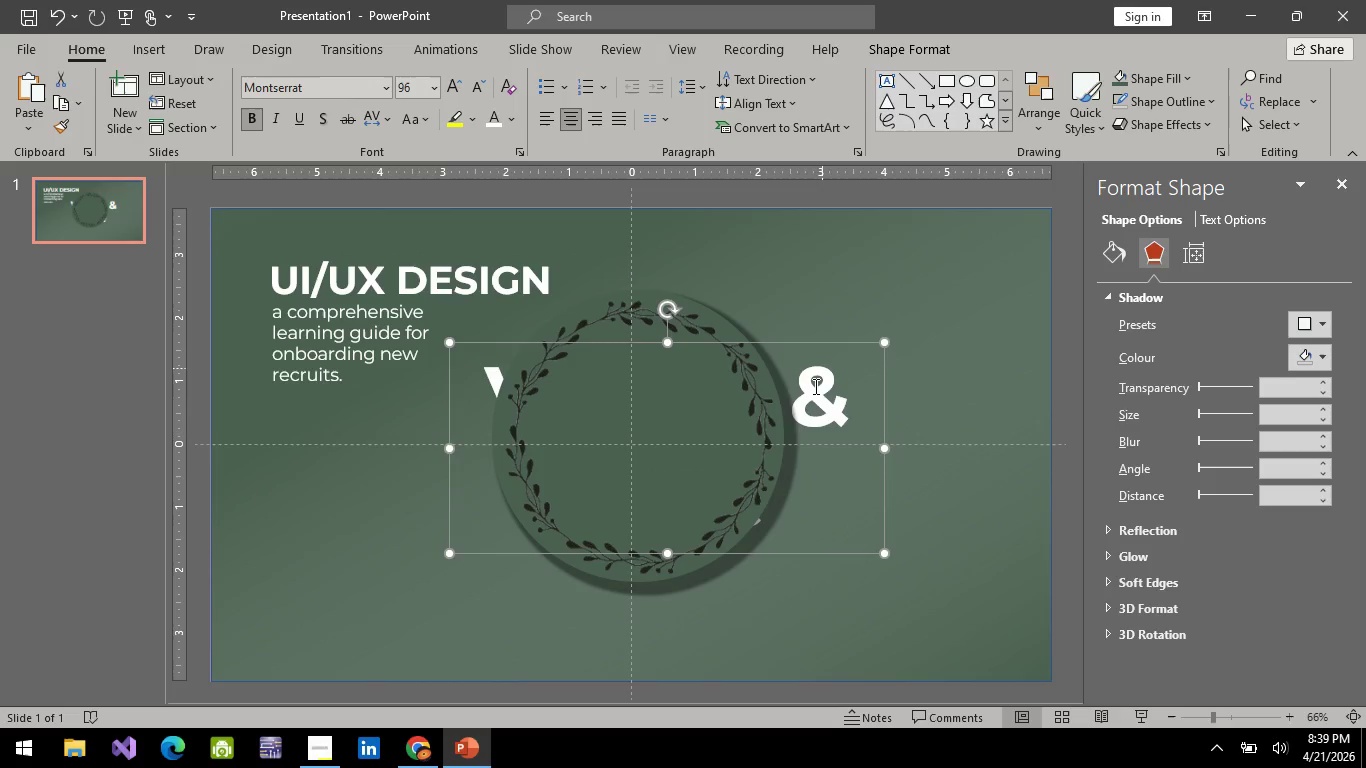 
right_click([813, 387])
 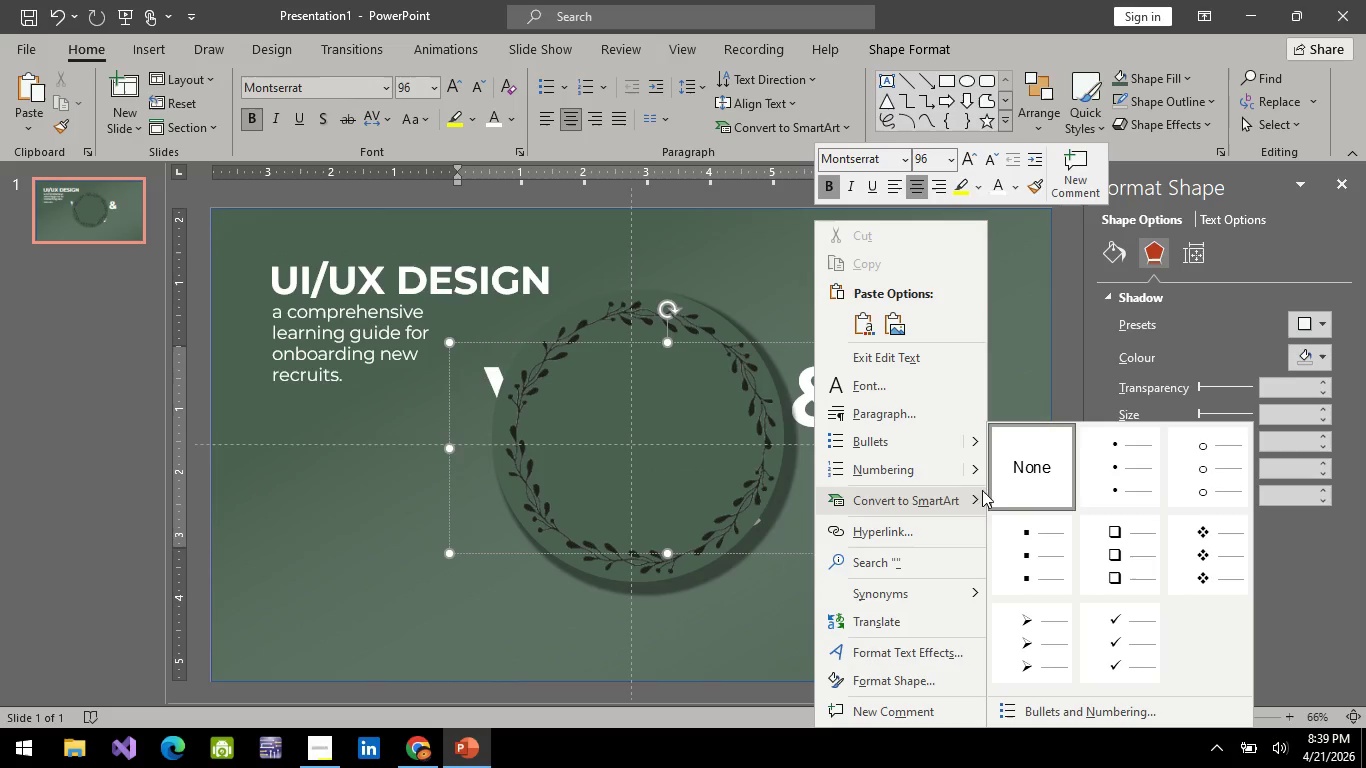 
left_click([782, 338])
 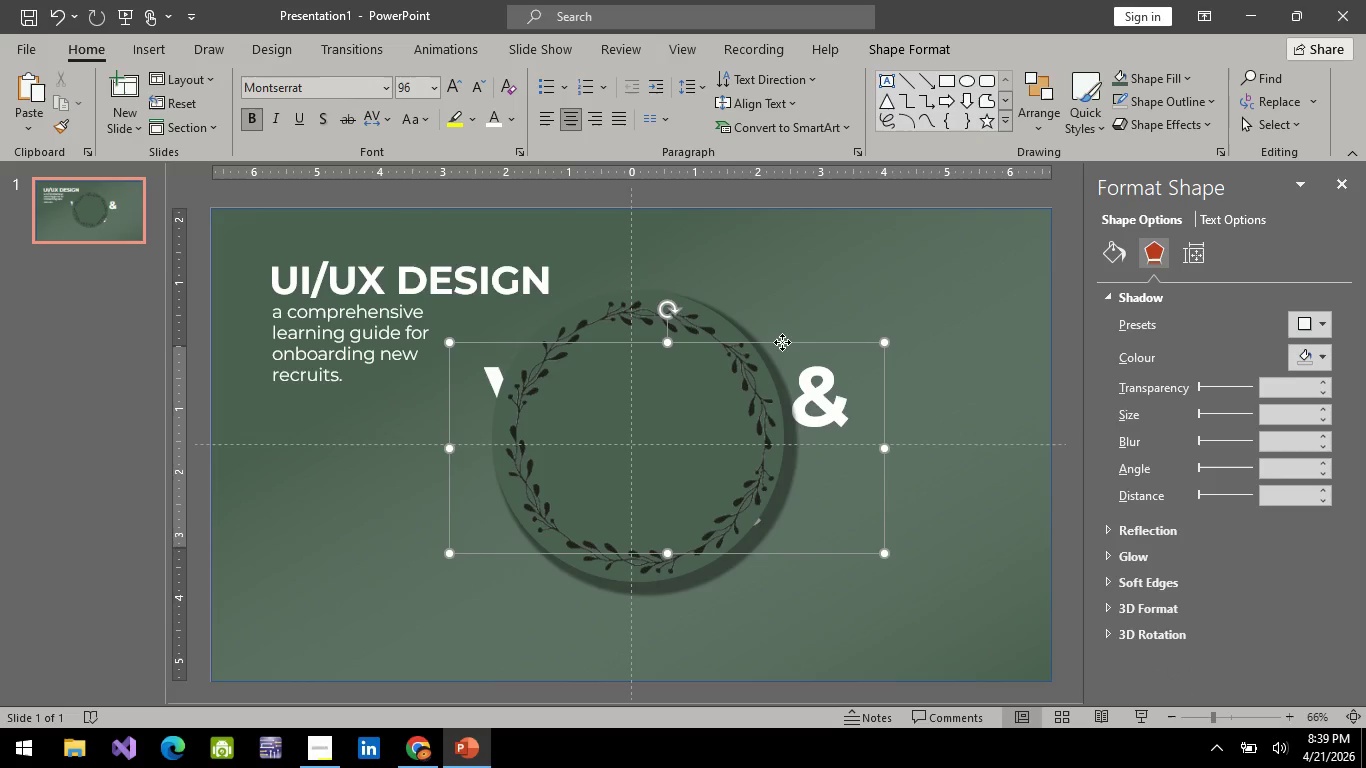 
left_click([782, 342])
 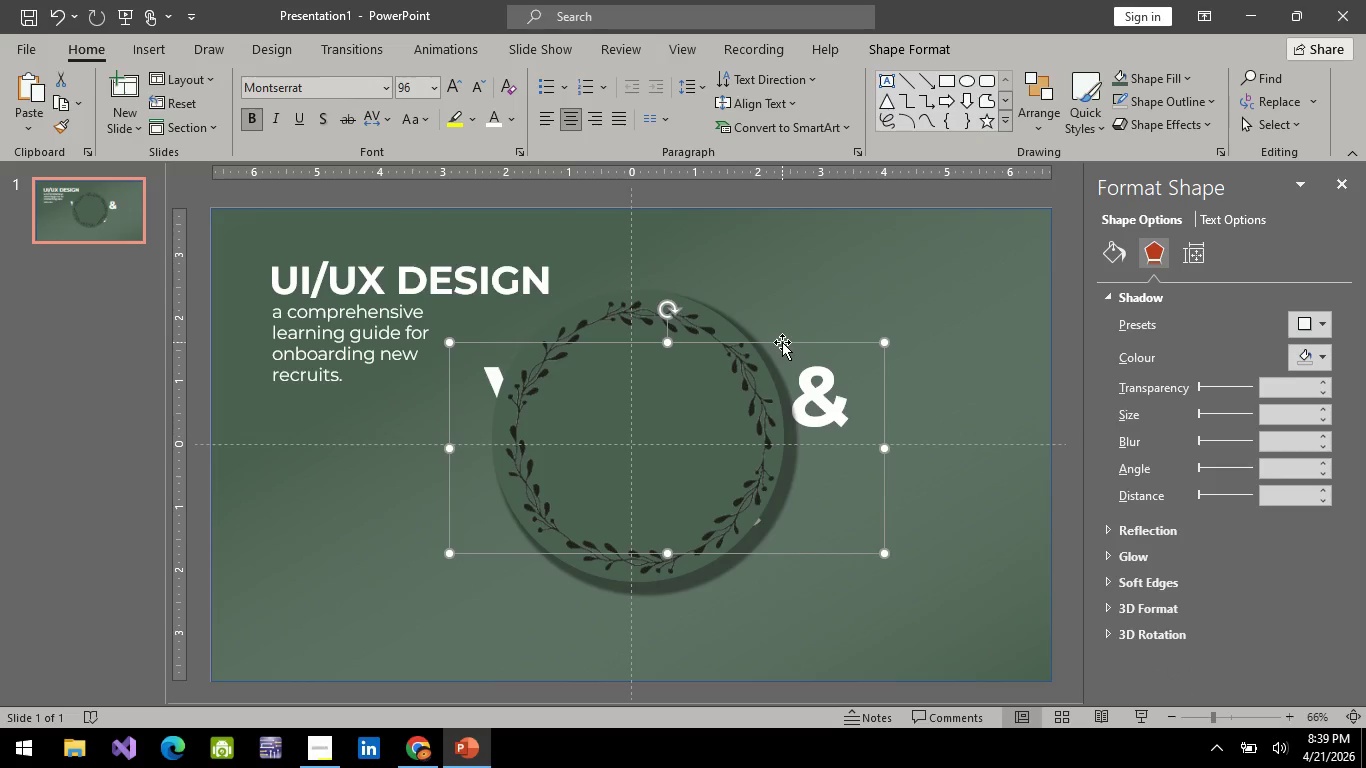 
right_click([782, 342])
 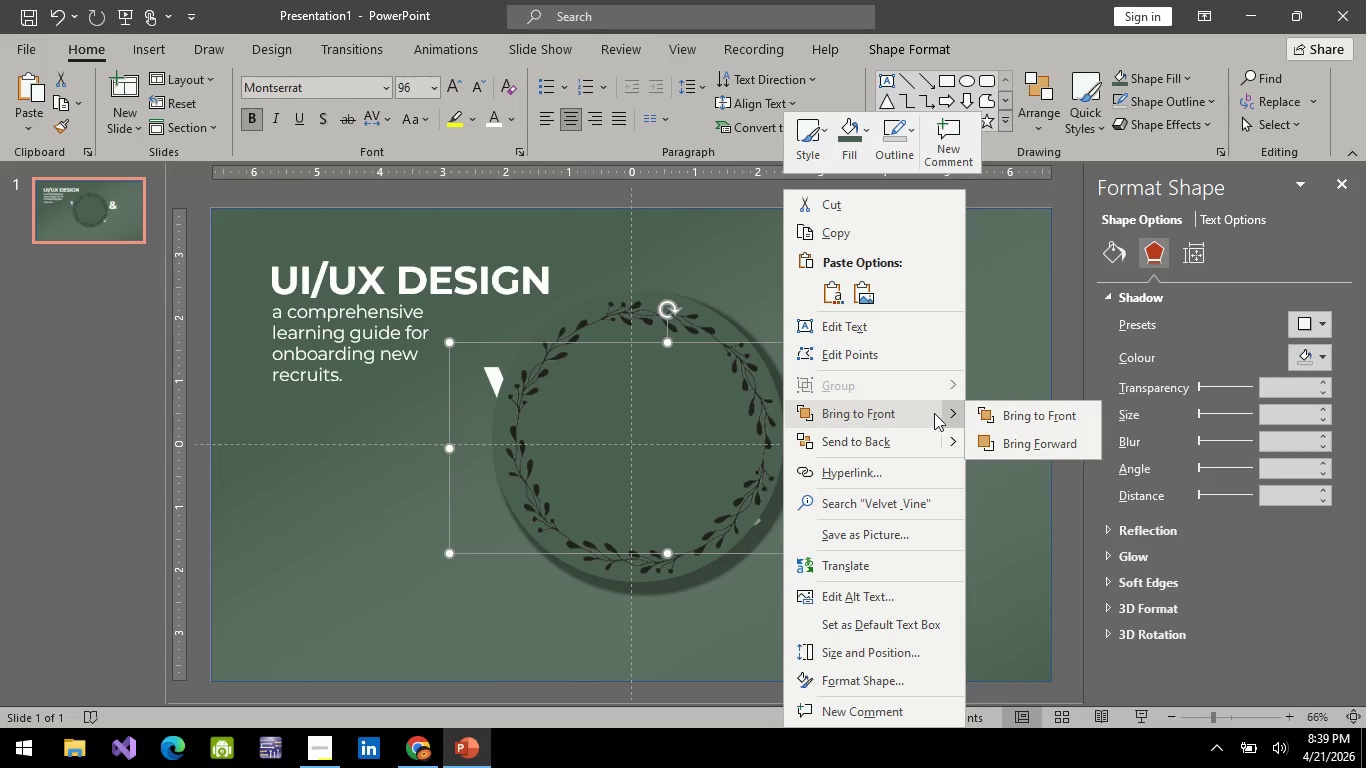 
left_click([1016, 414])
 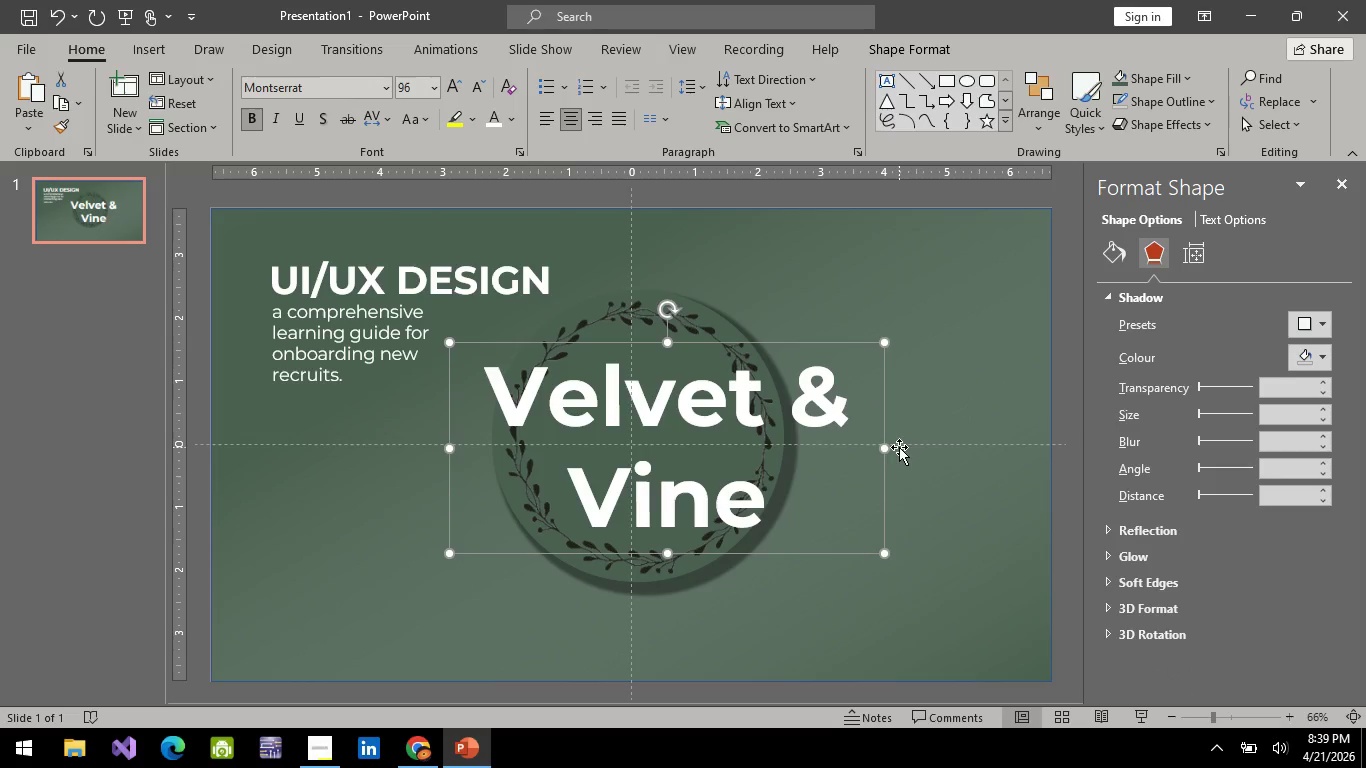 
left_click_drag(start_coordinate=[887, 448], to_coordinate=[731, 467])
 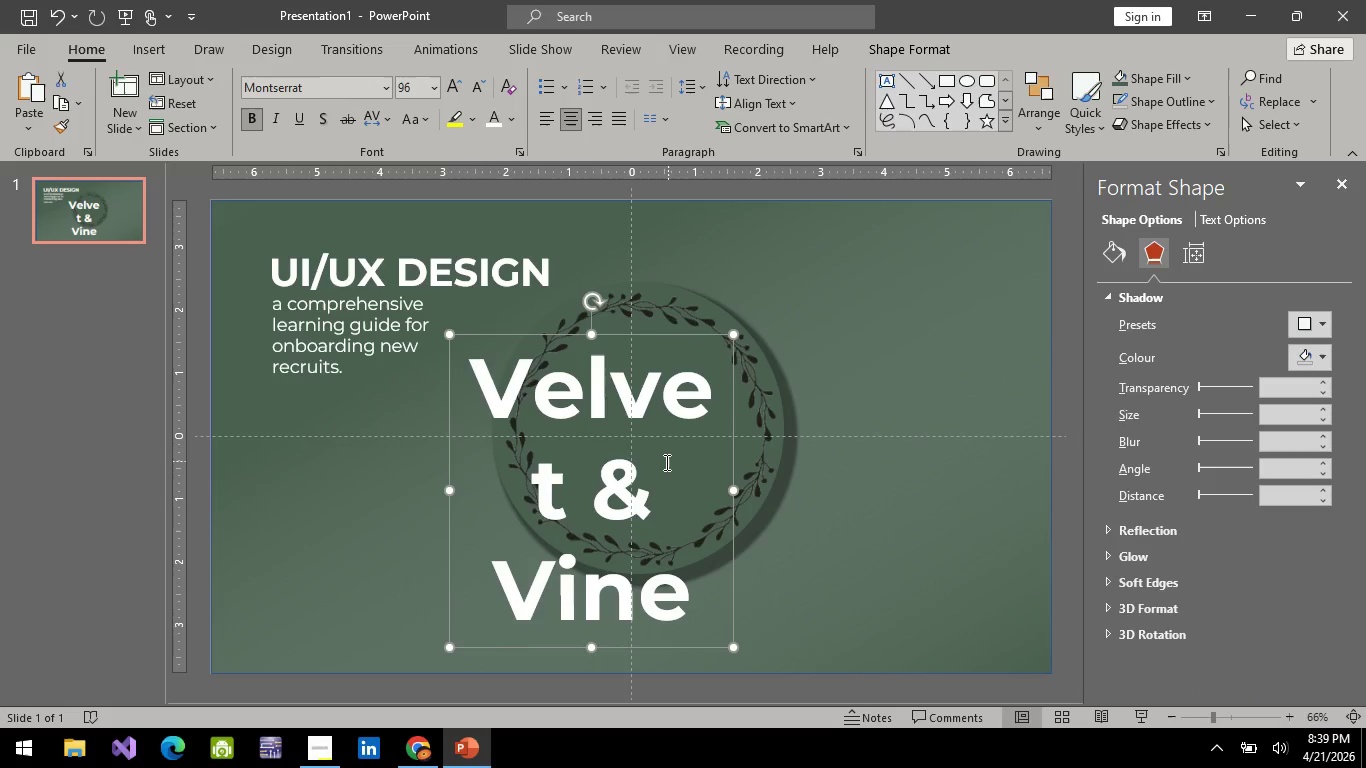 
left_click([665, 462])
 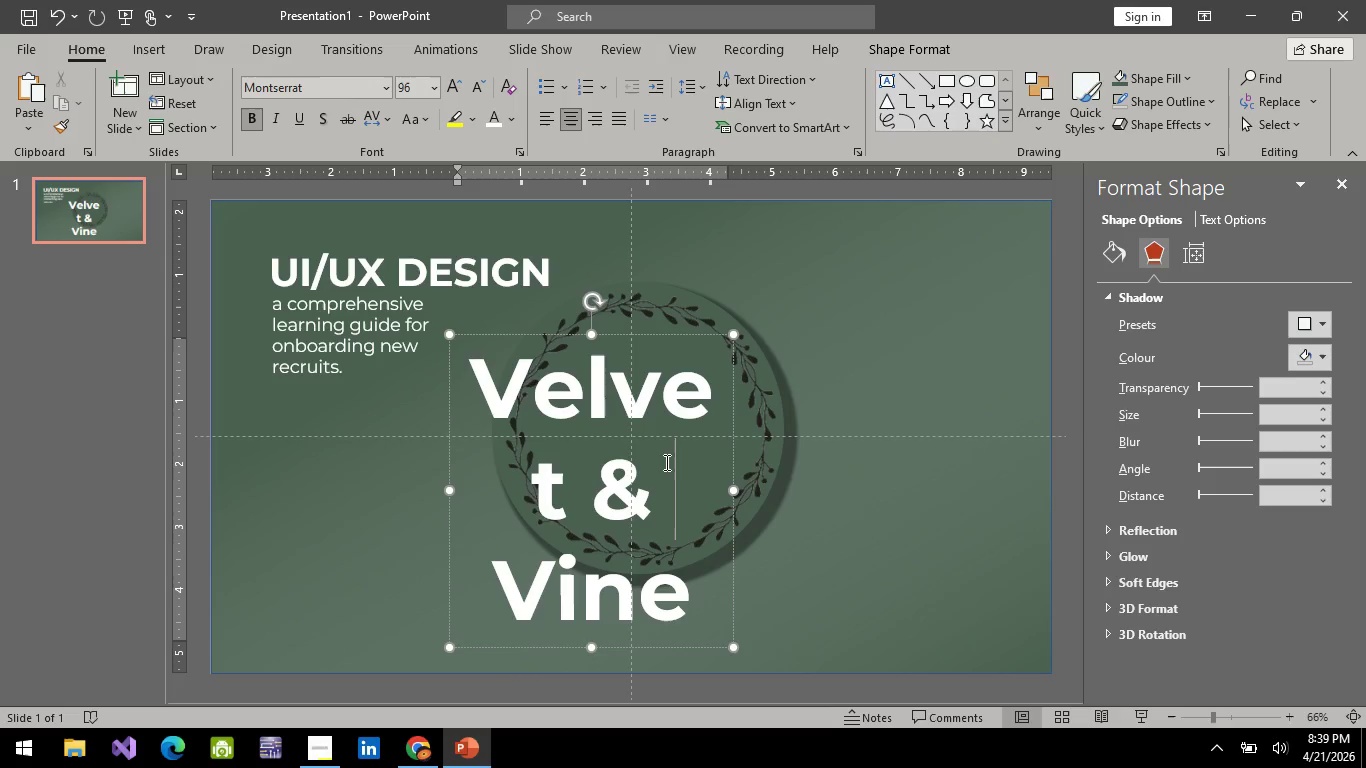 
key(Control+A)
 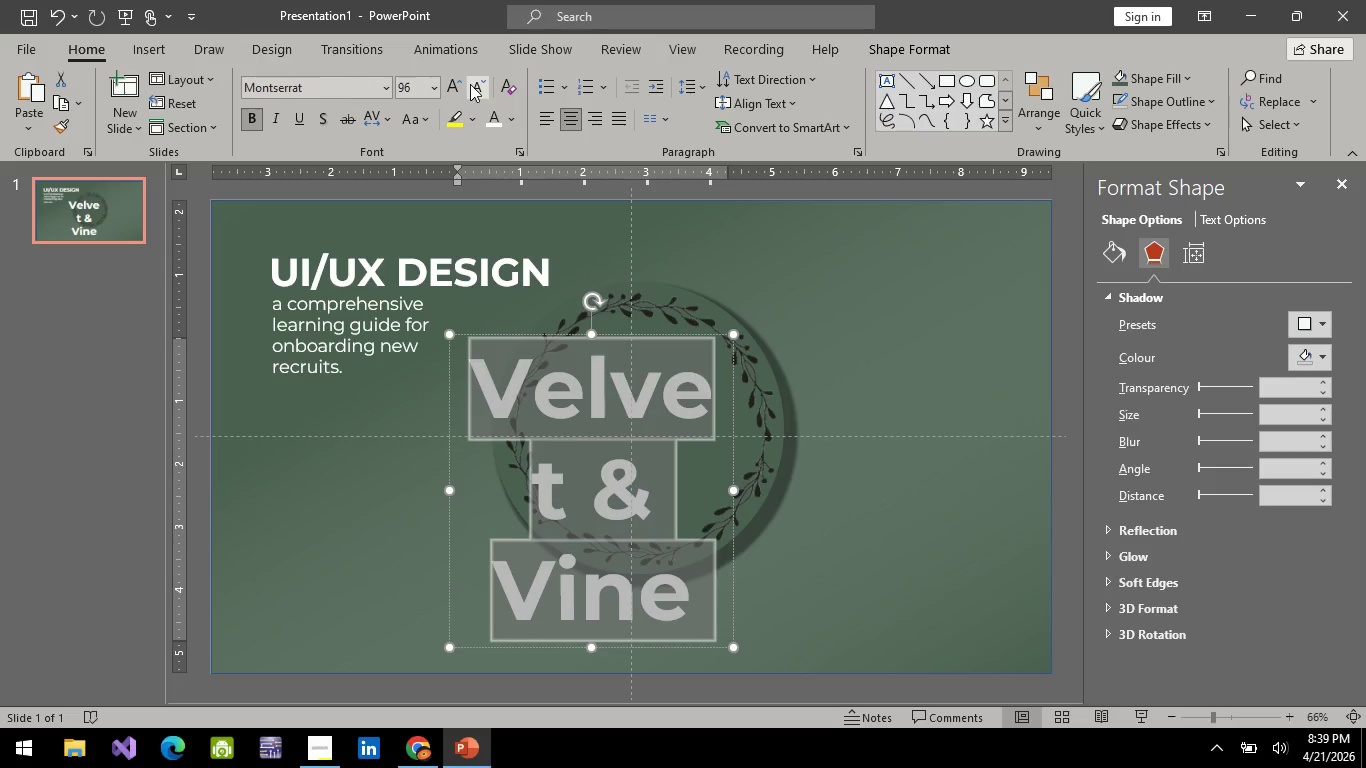 
double_click([470, 84])
 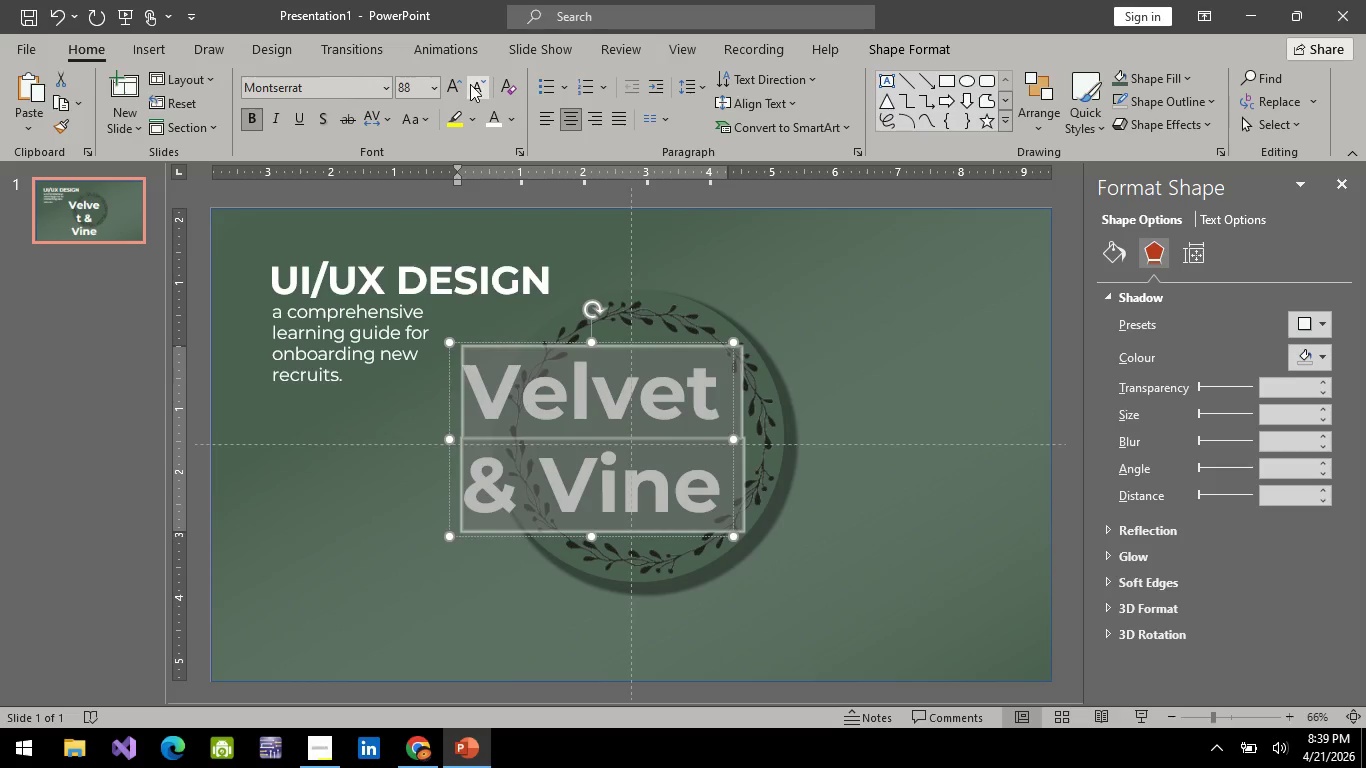 
triple_click([470, 84])
 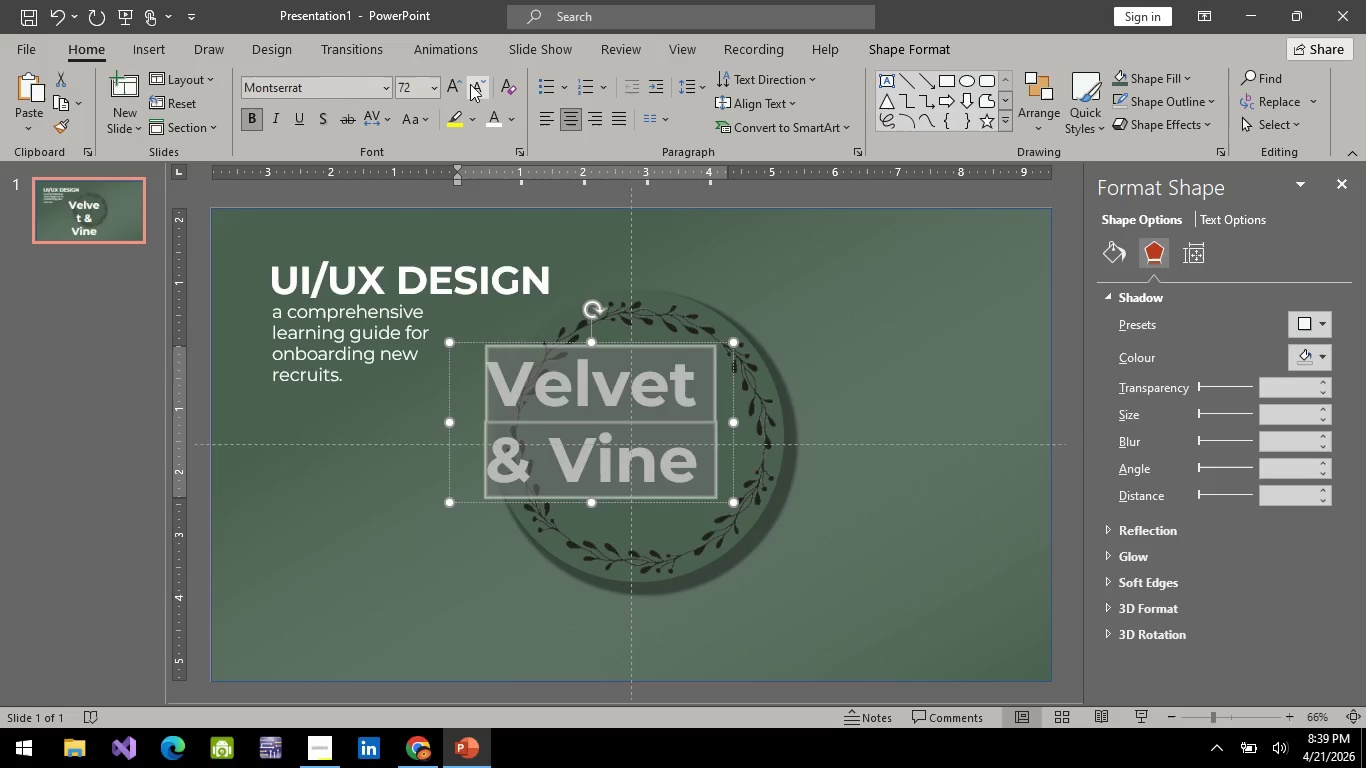 
triple_click([470, 84])
 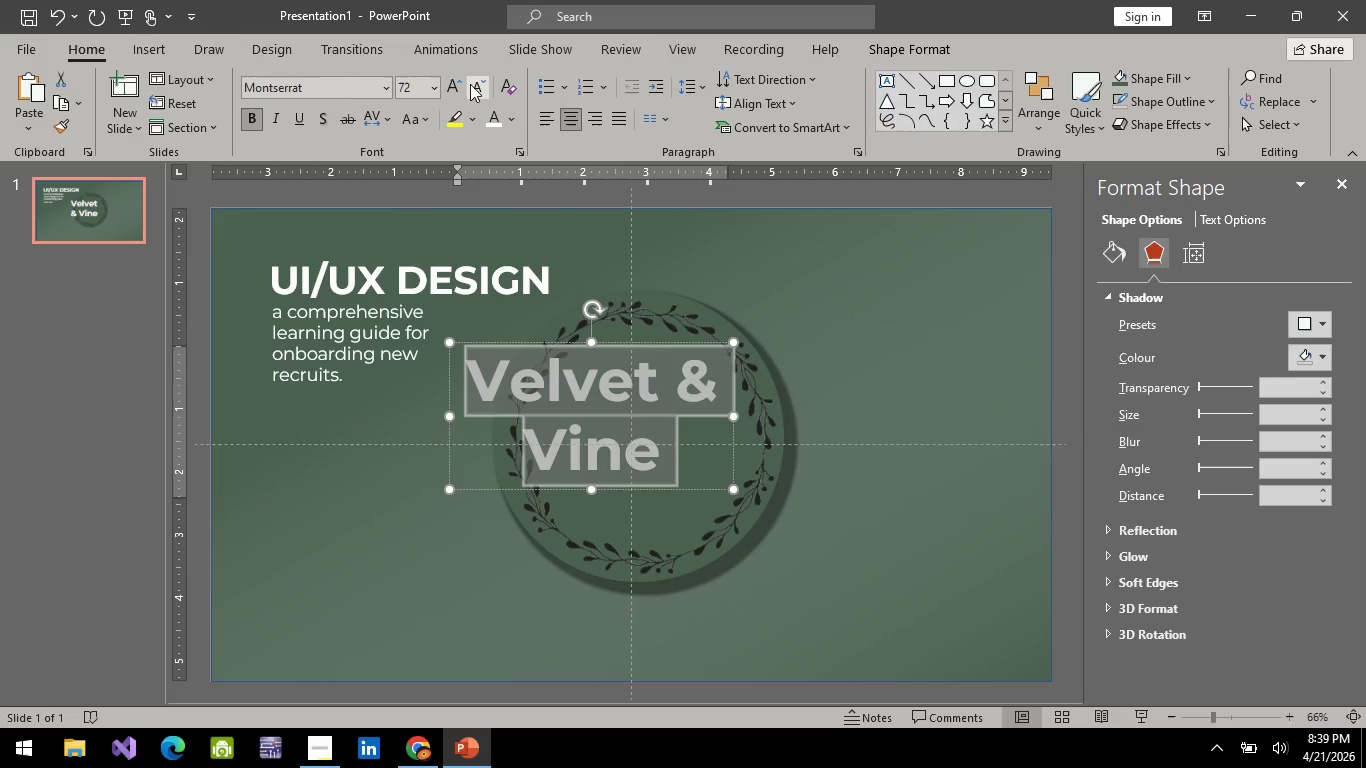 
triple_click([470, 84])
 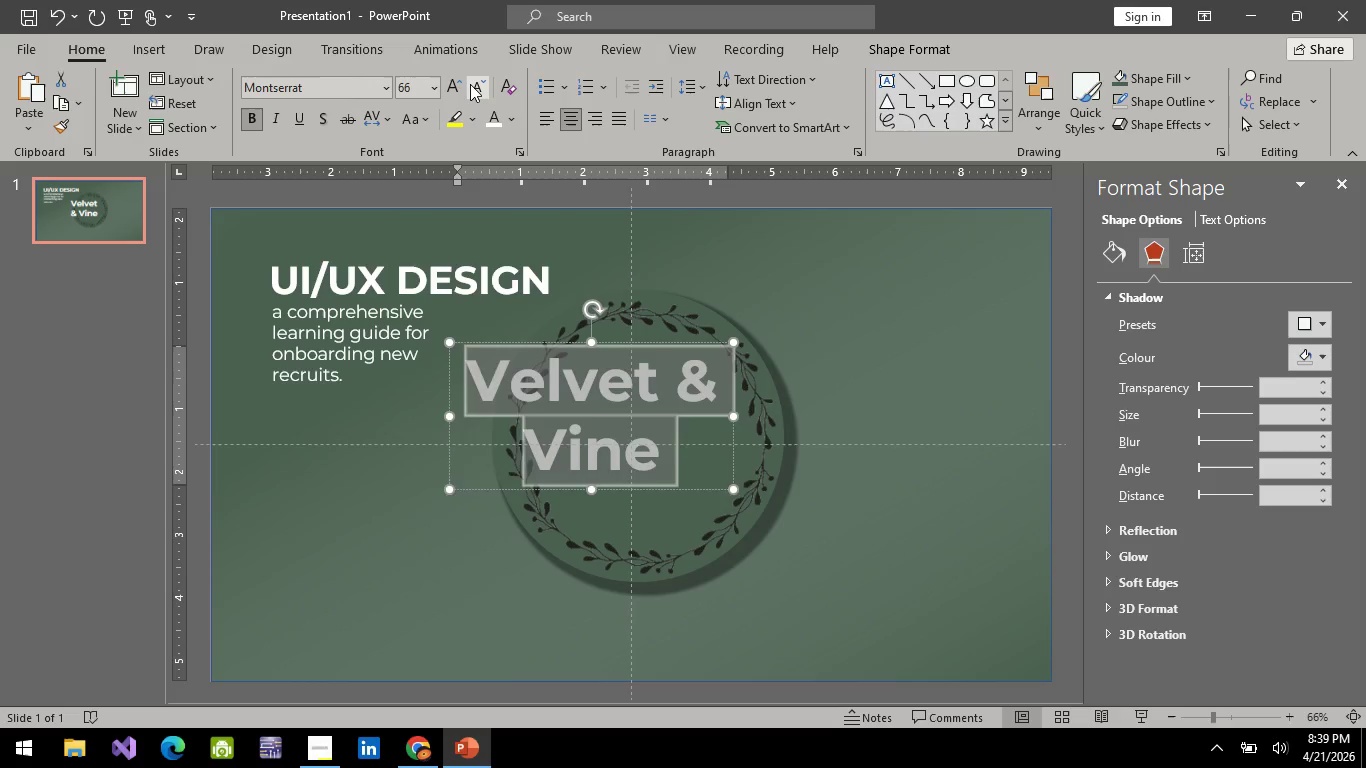 
triple_click([470, 84])
 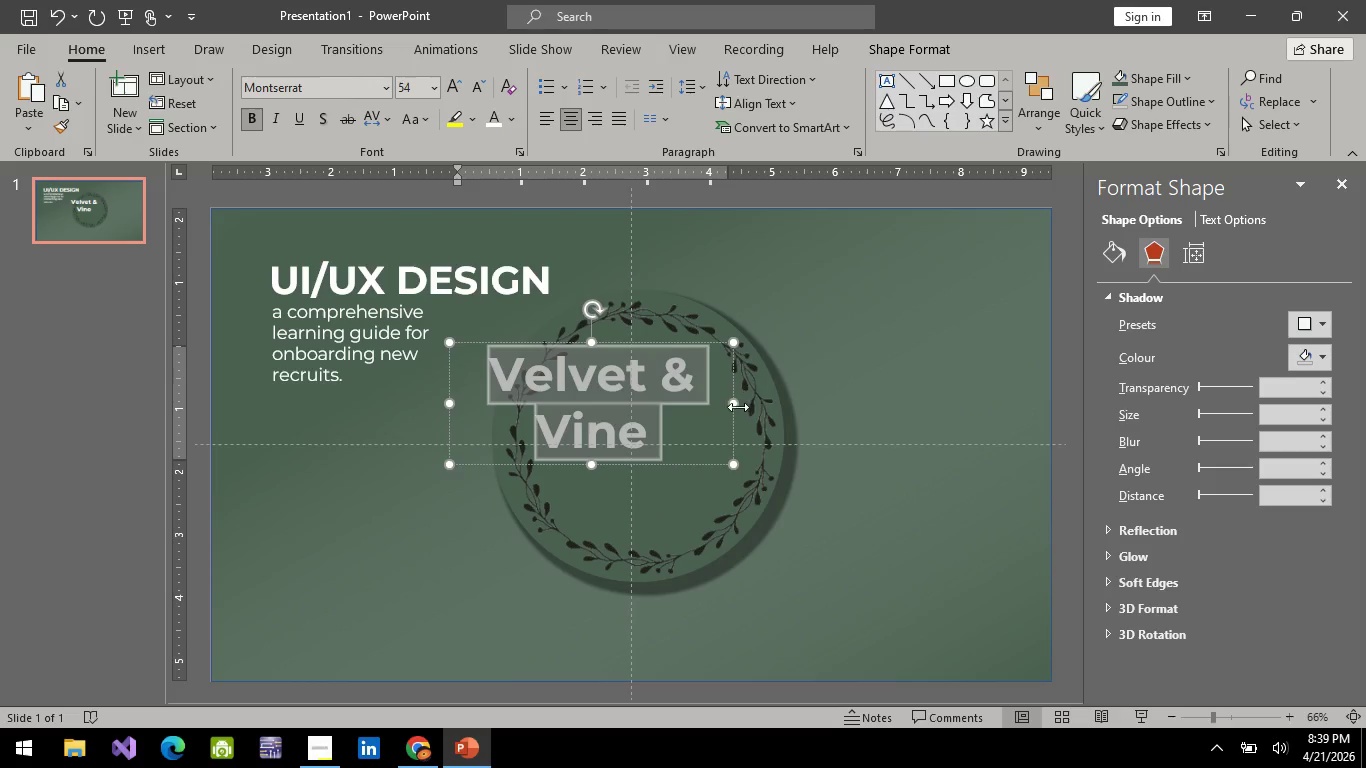 
left_click_drag(start_coordinate=[738, 407], to_coordinate=[621, 421])
 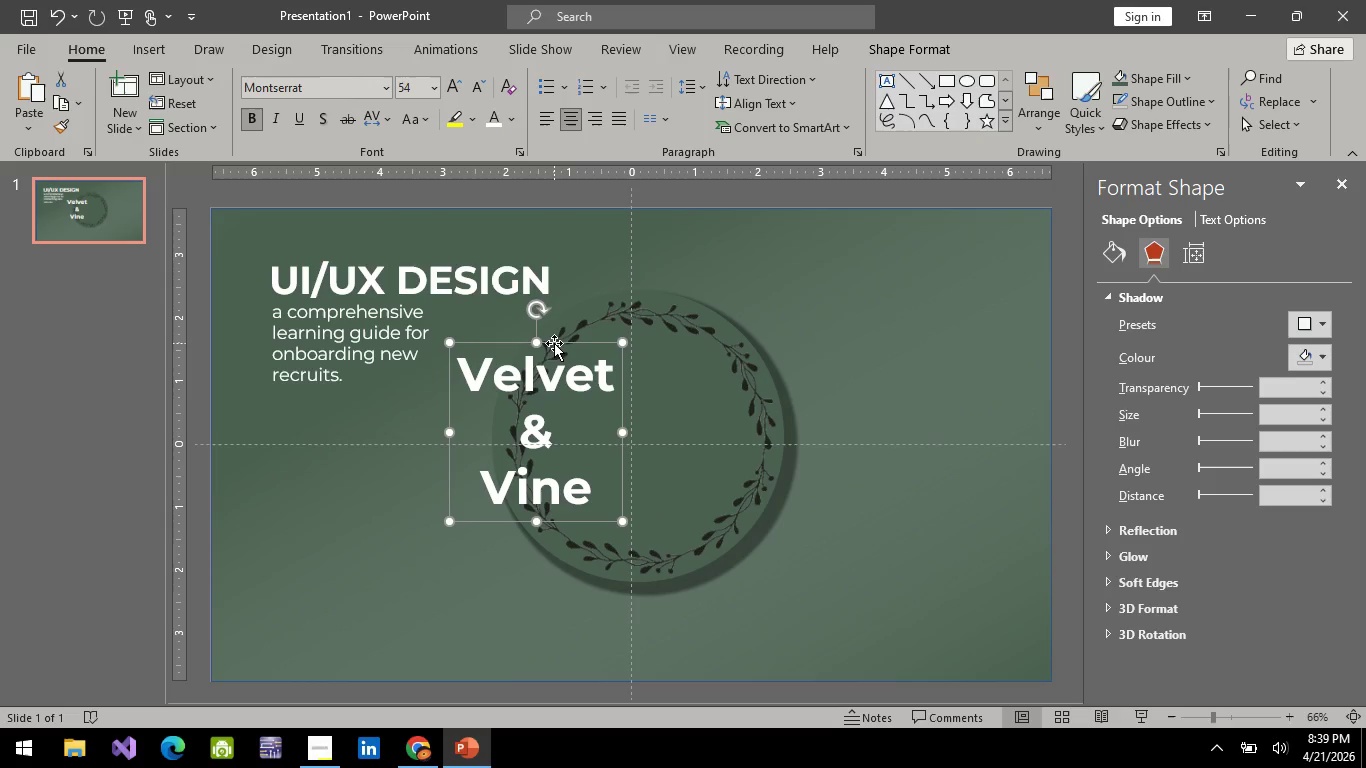 
left_click_drag(start_coordinate=[554, 343], to_coordinate=[663, 357])
 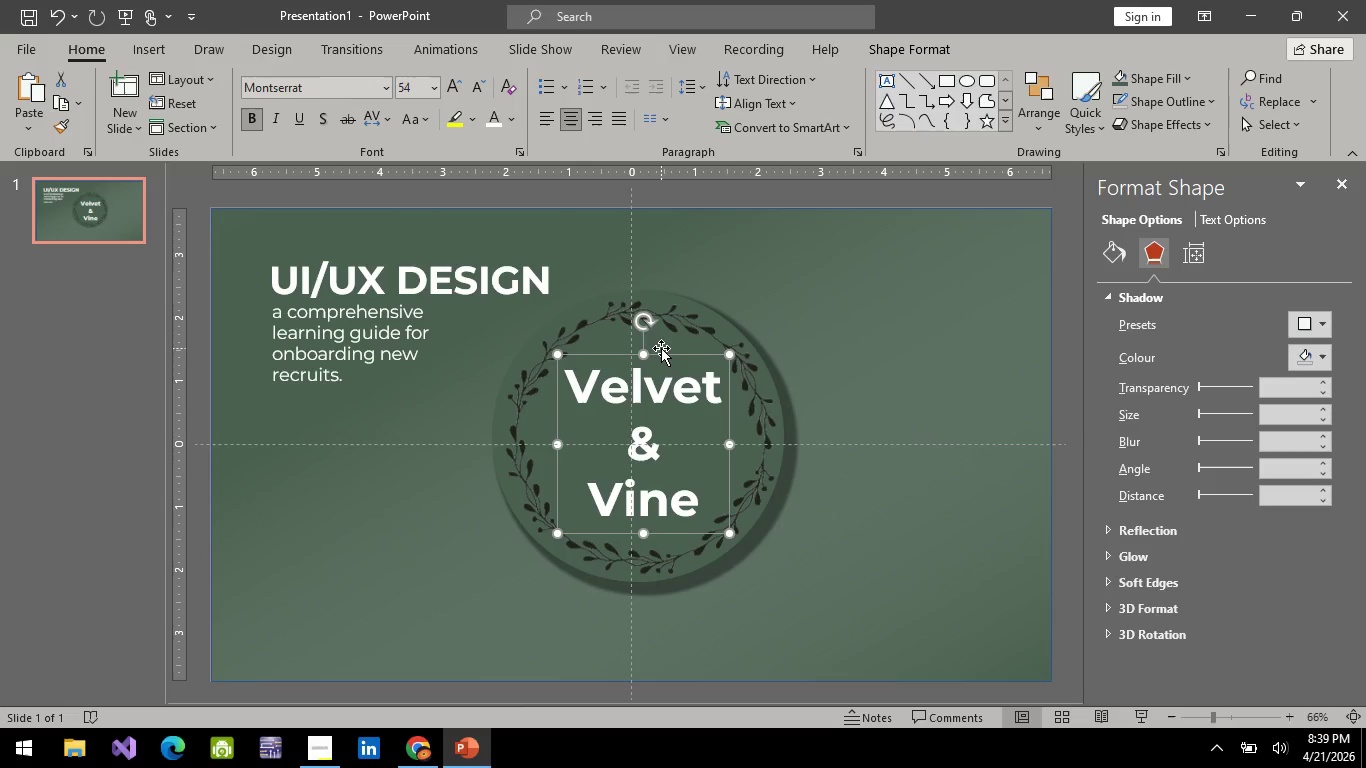 
wait(8.39)
 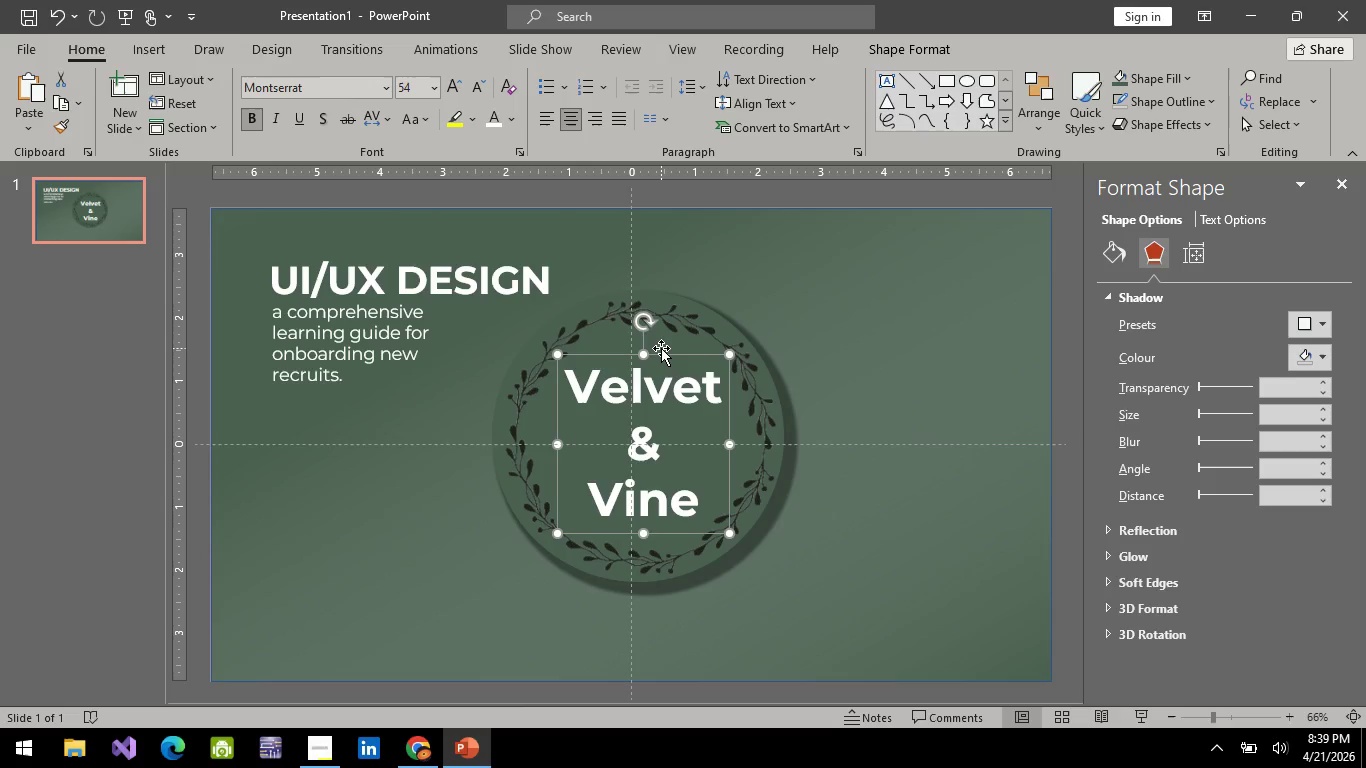 
left_click([665, 0])
 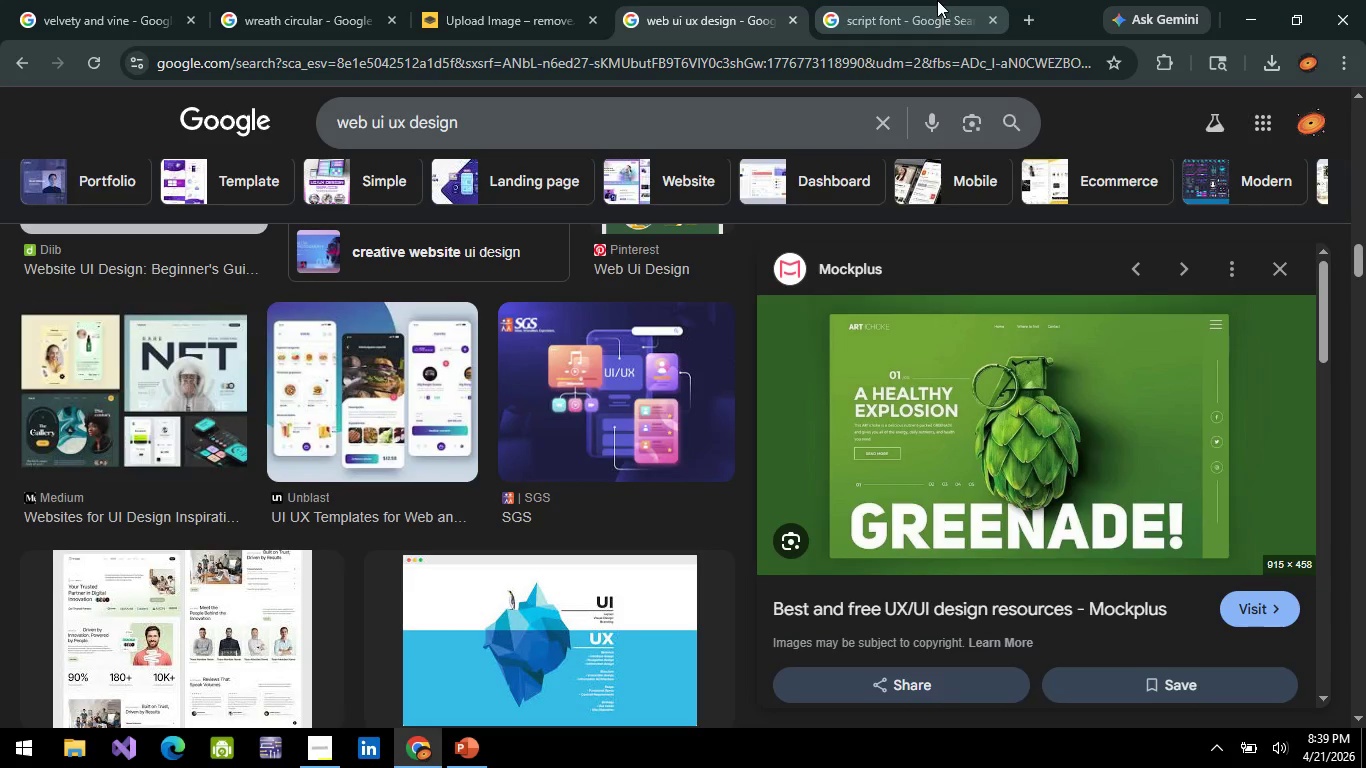 
left_click([937, 0])
 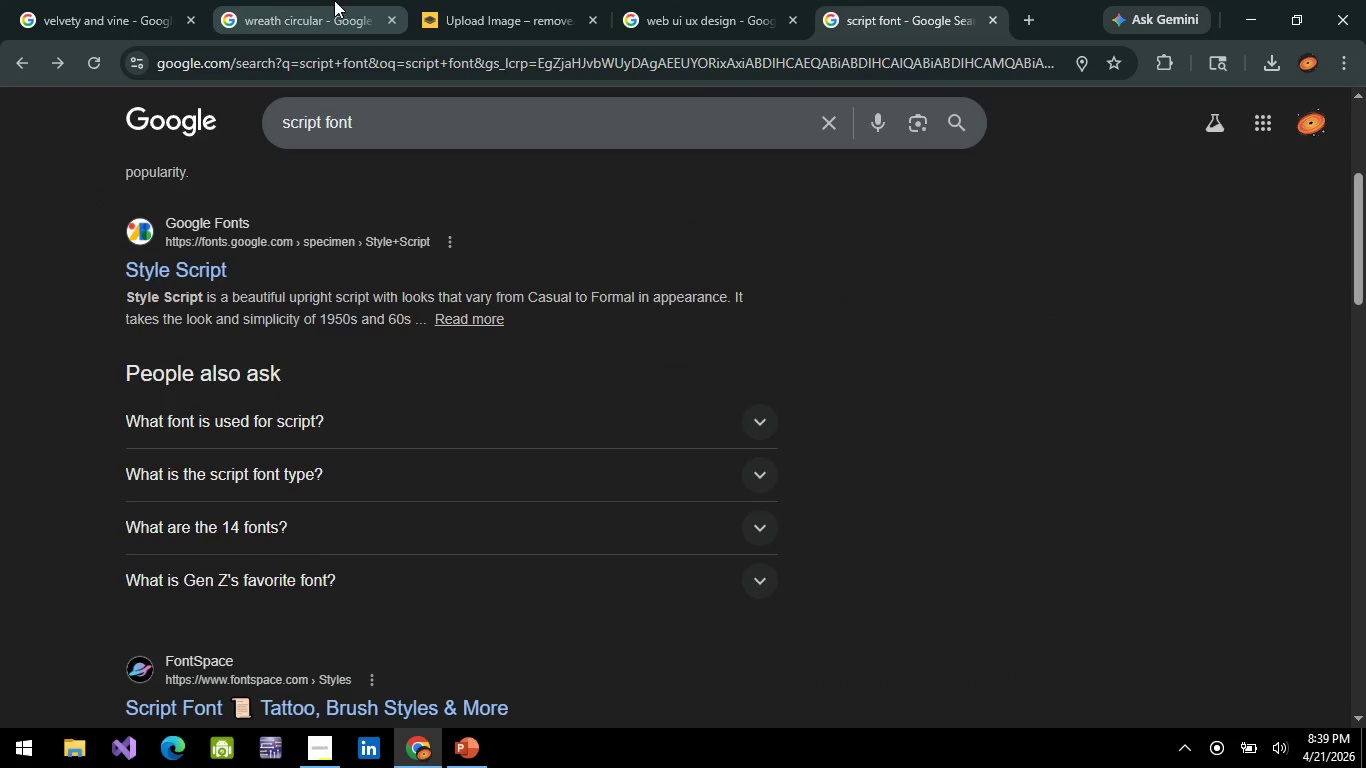 
left_click([329, 1])
 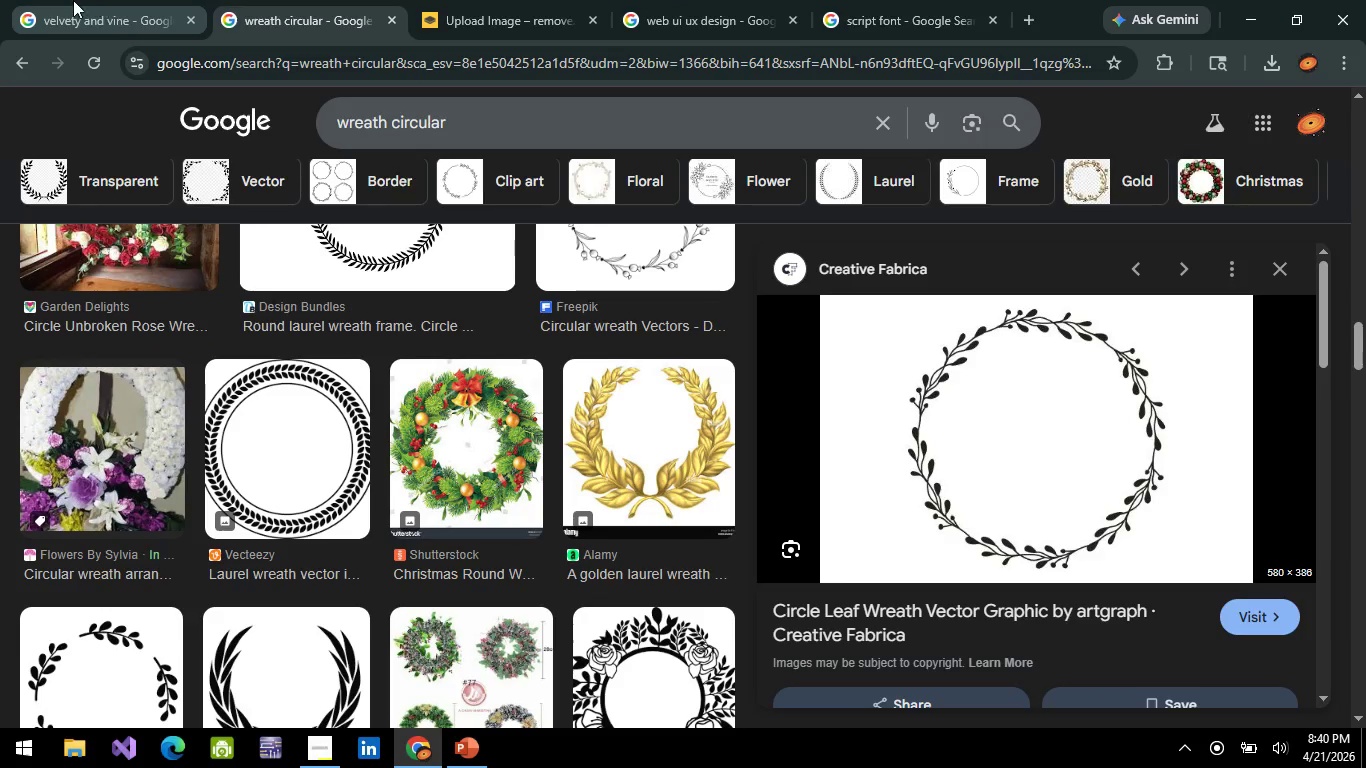 
left_click([72, 0])
 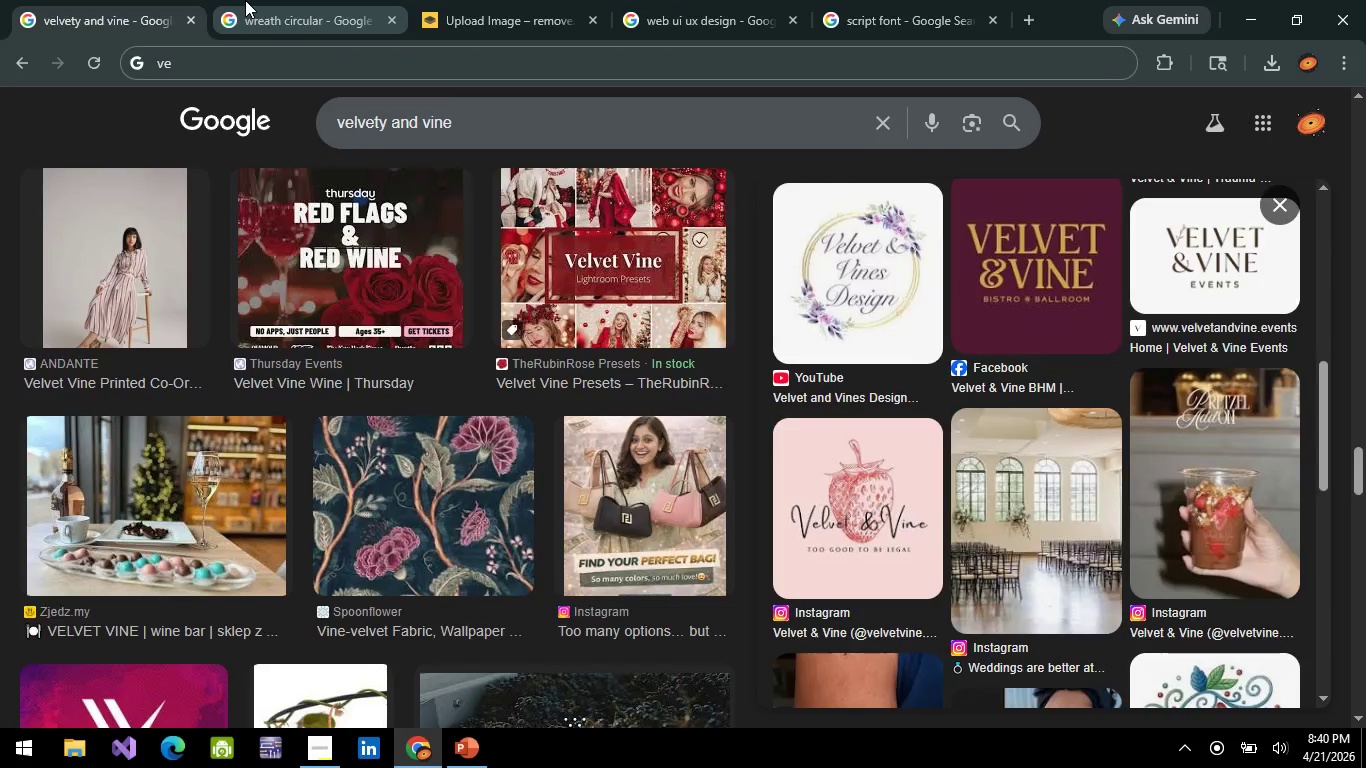 
left_click([245, 0])
 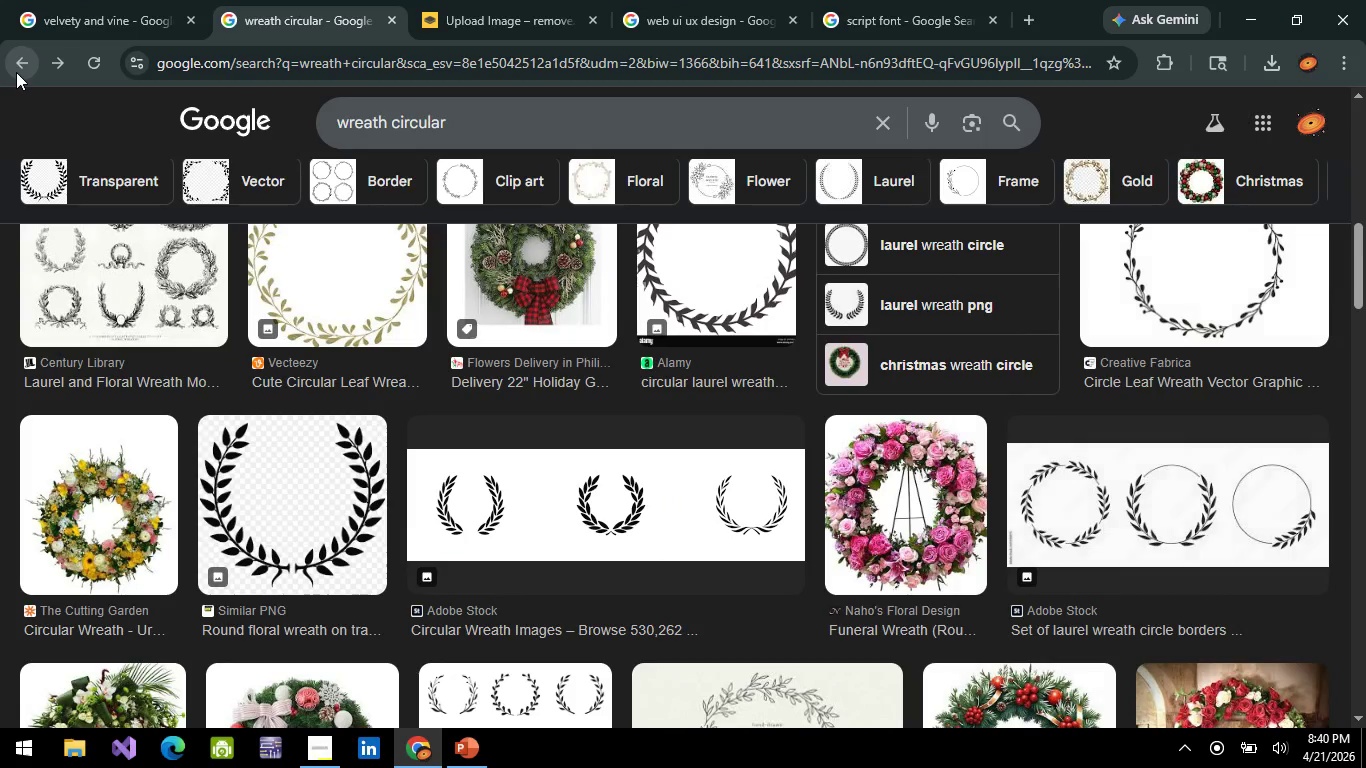 
left_click([16, 72])
 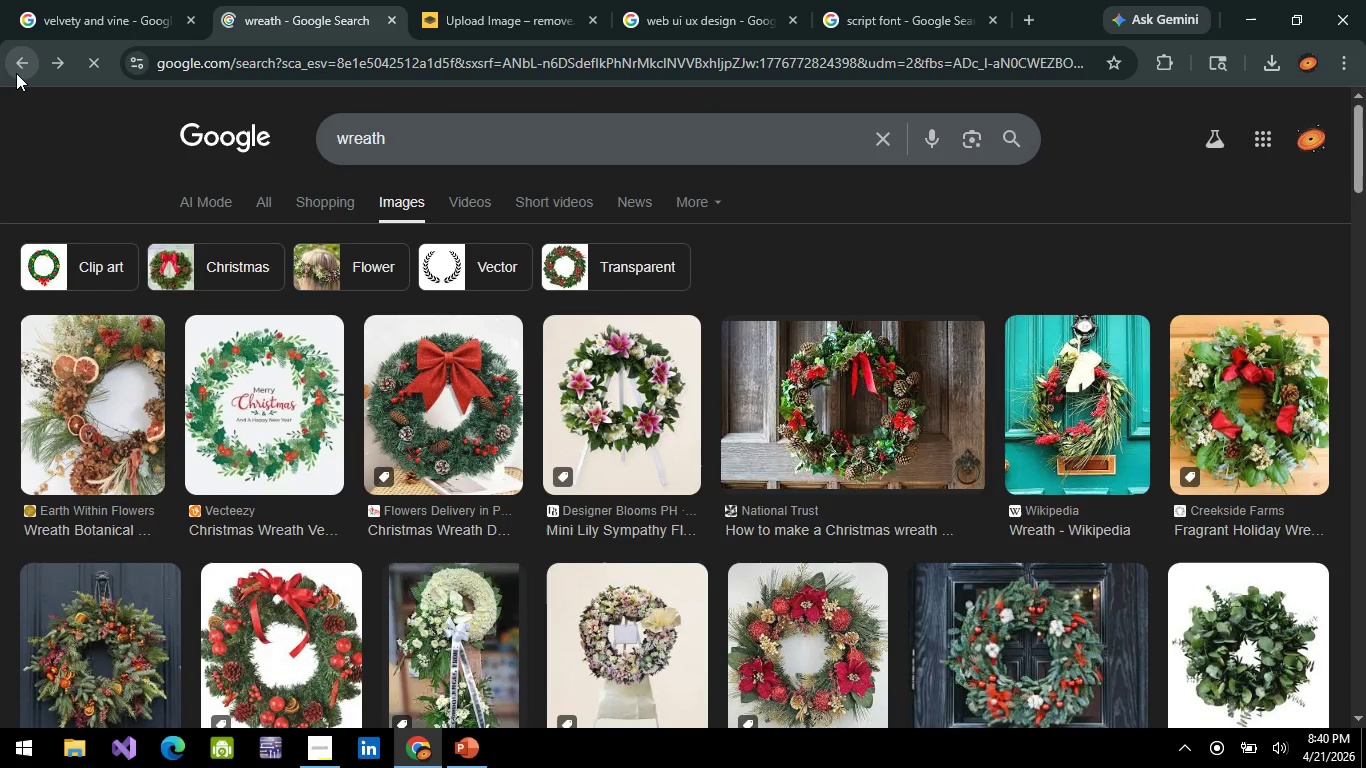 
left_click([16, 73])
 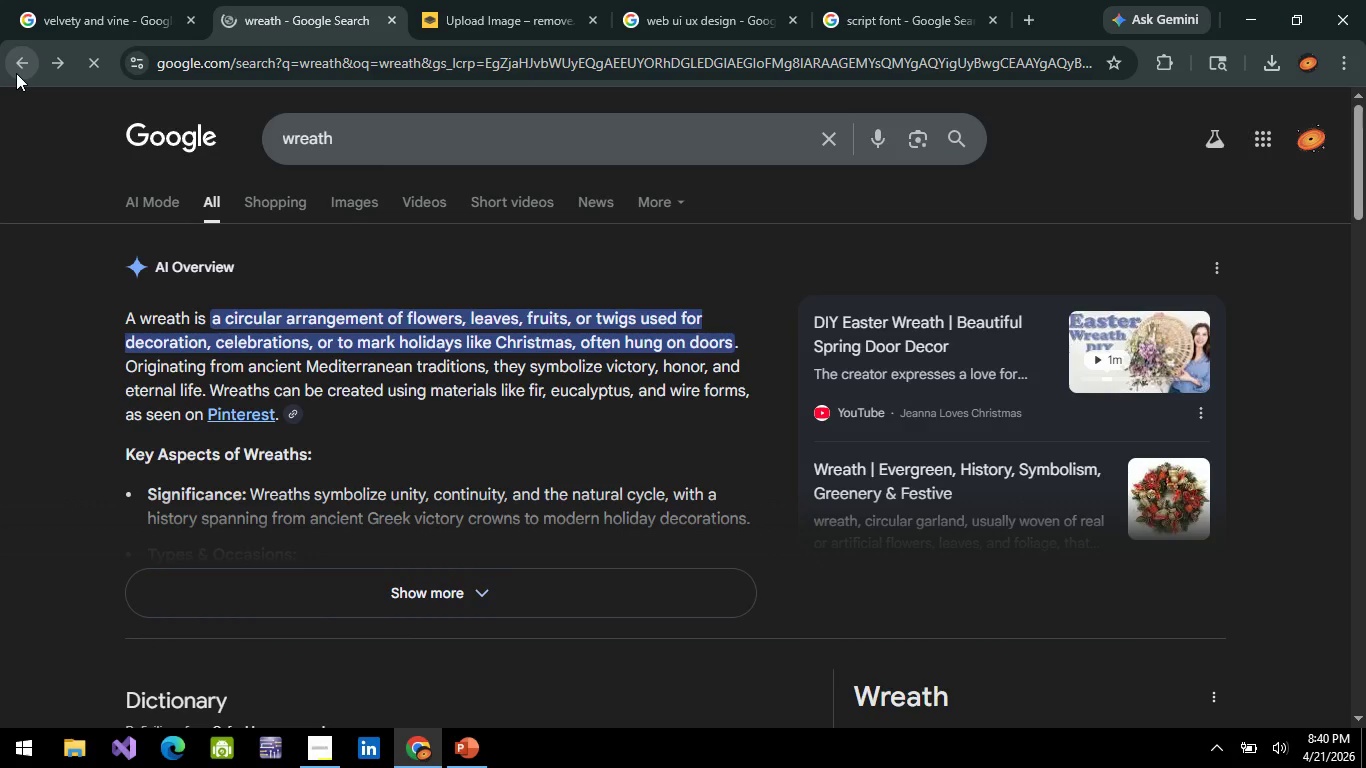 
left_click([16, 73])
 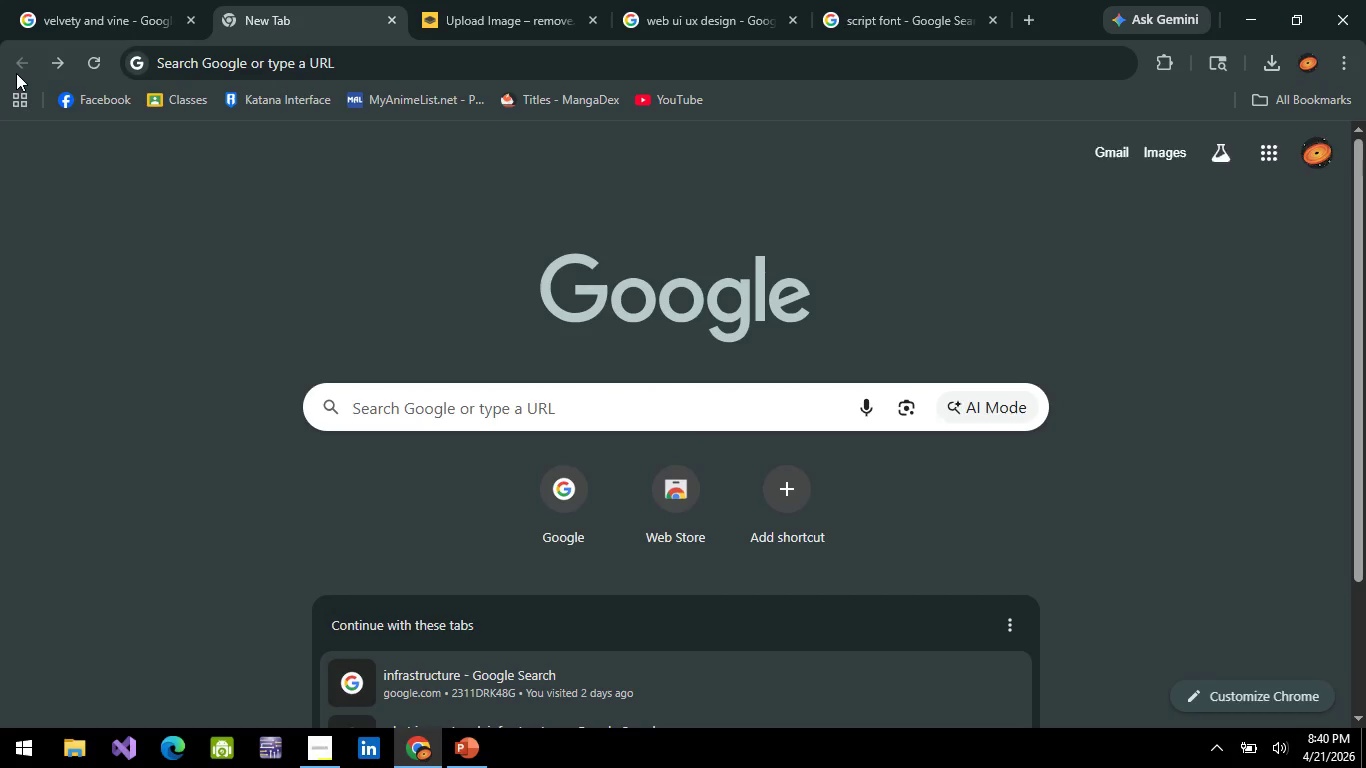 
left_click([142, 0])
 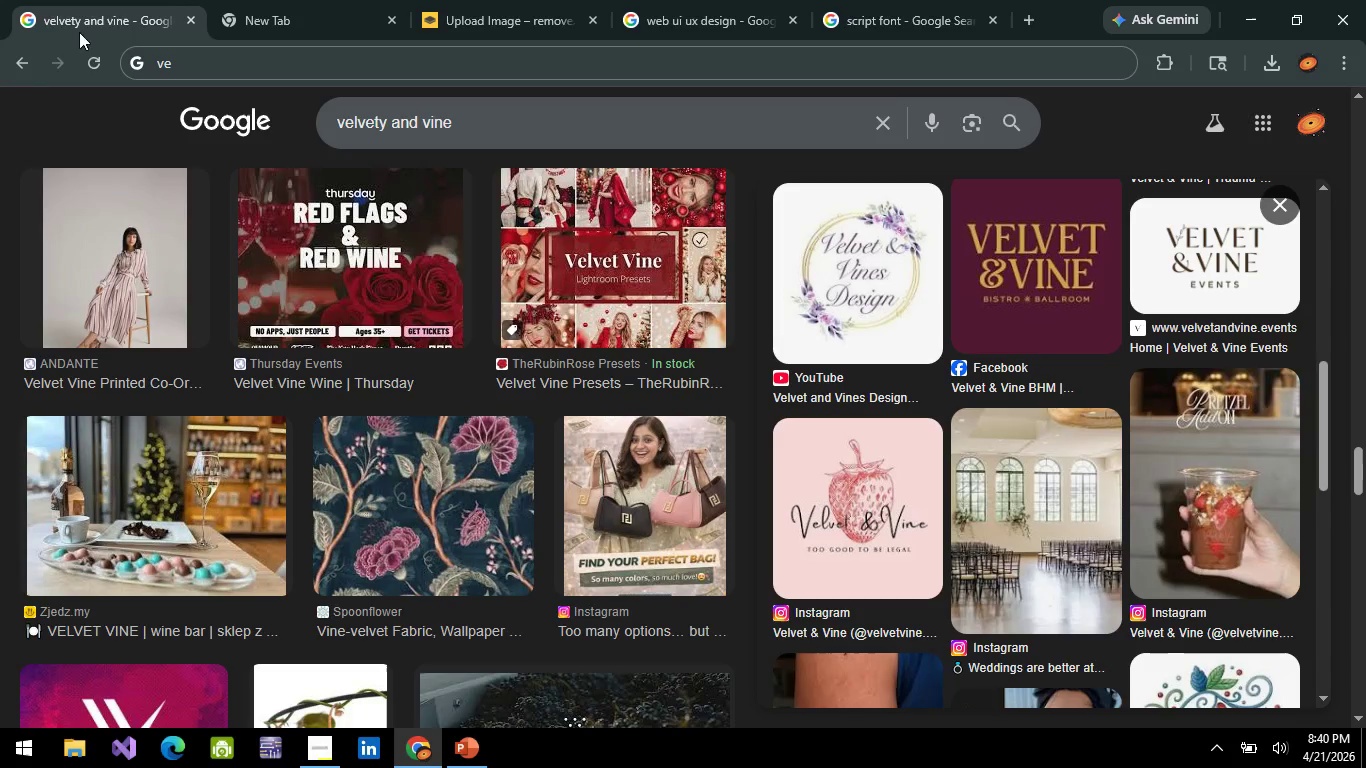 
mouse_move([37, 75])
 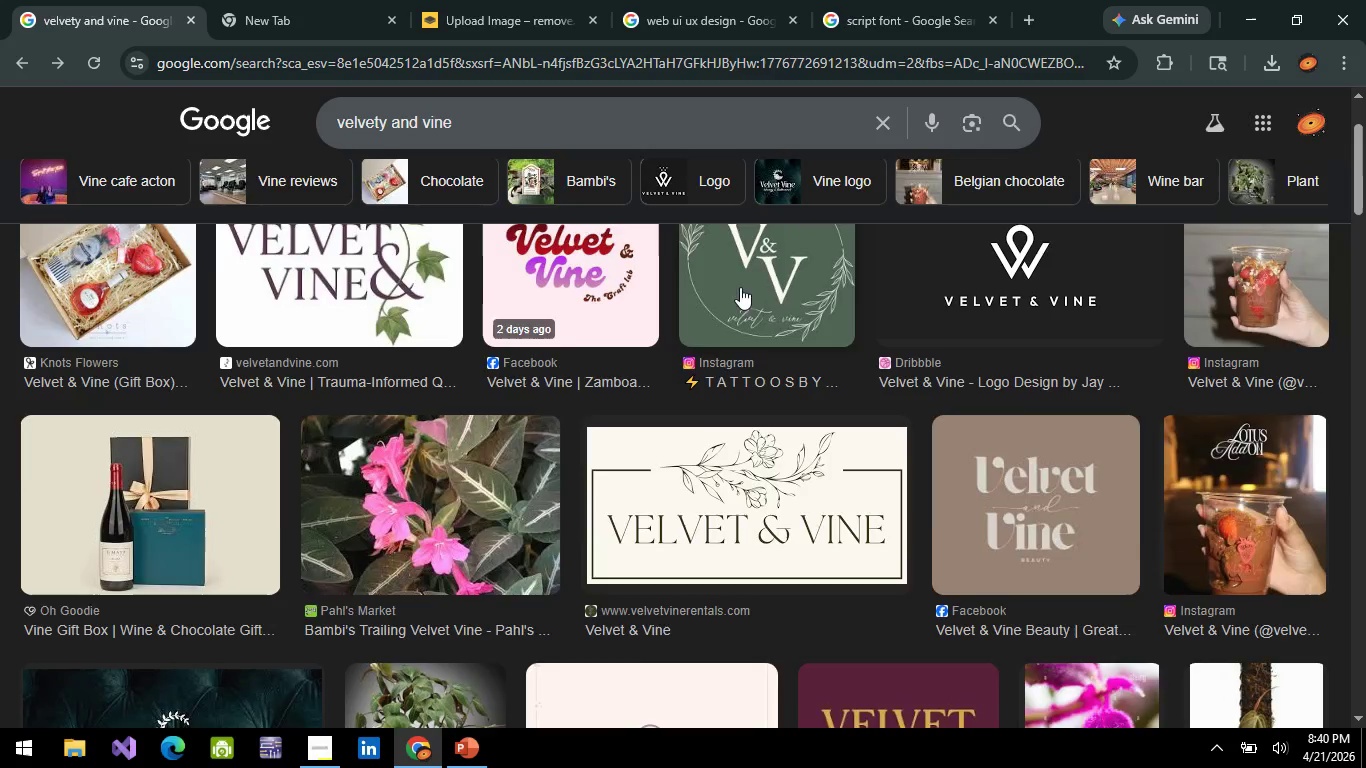 
scroll: coordinate [732, 274], scroll_direction: up, amount: 1.0
 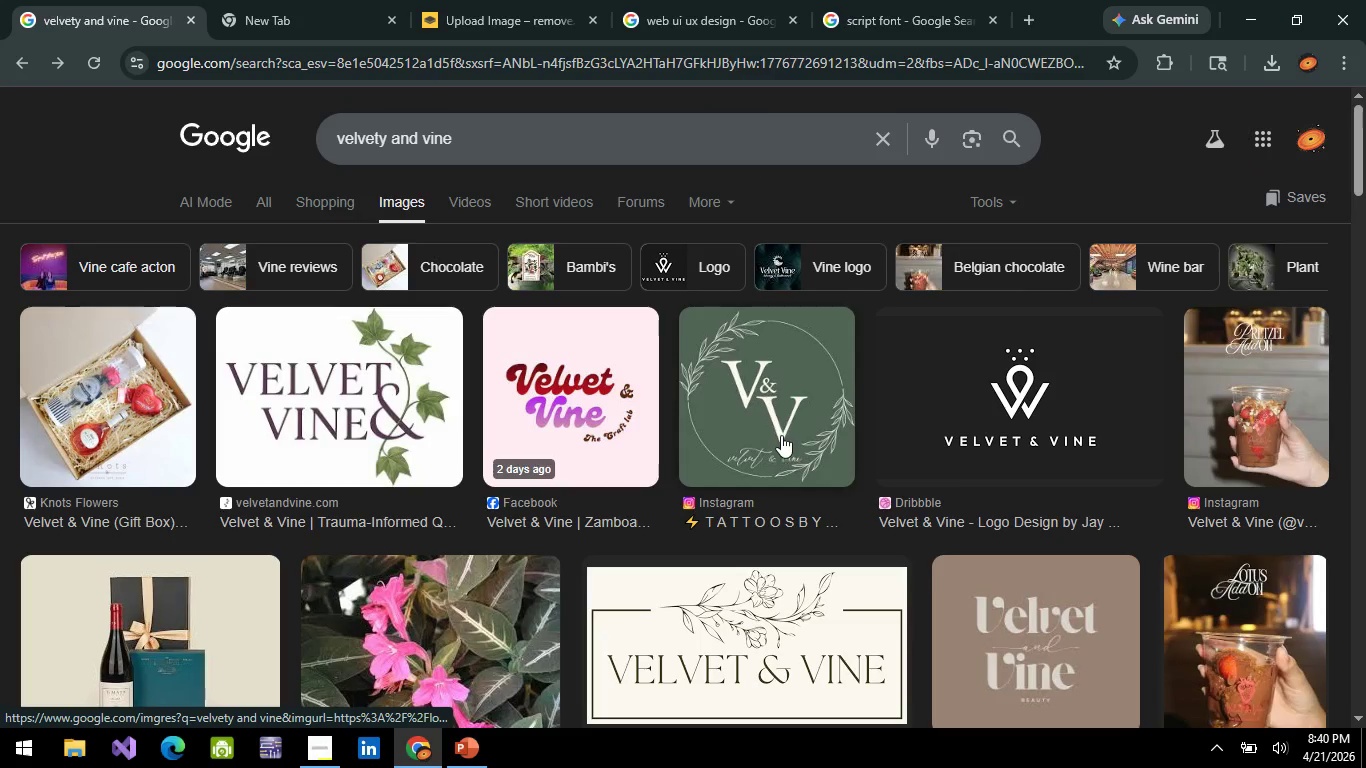 
left_click([781, 435])
 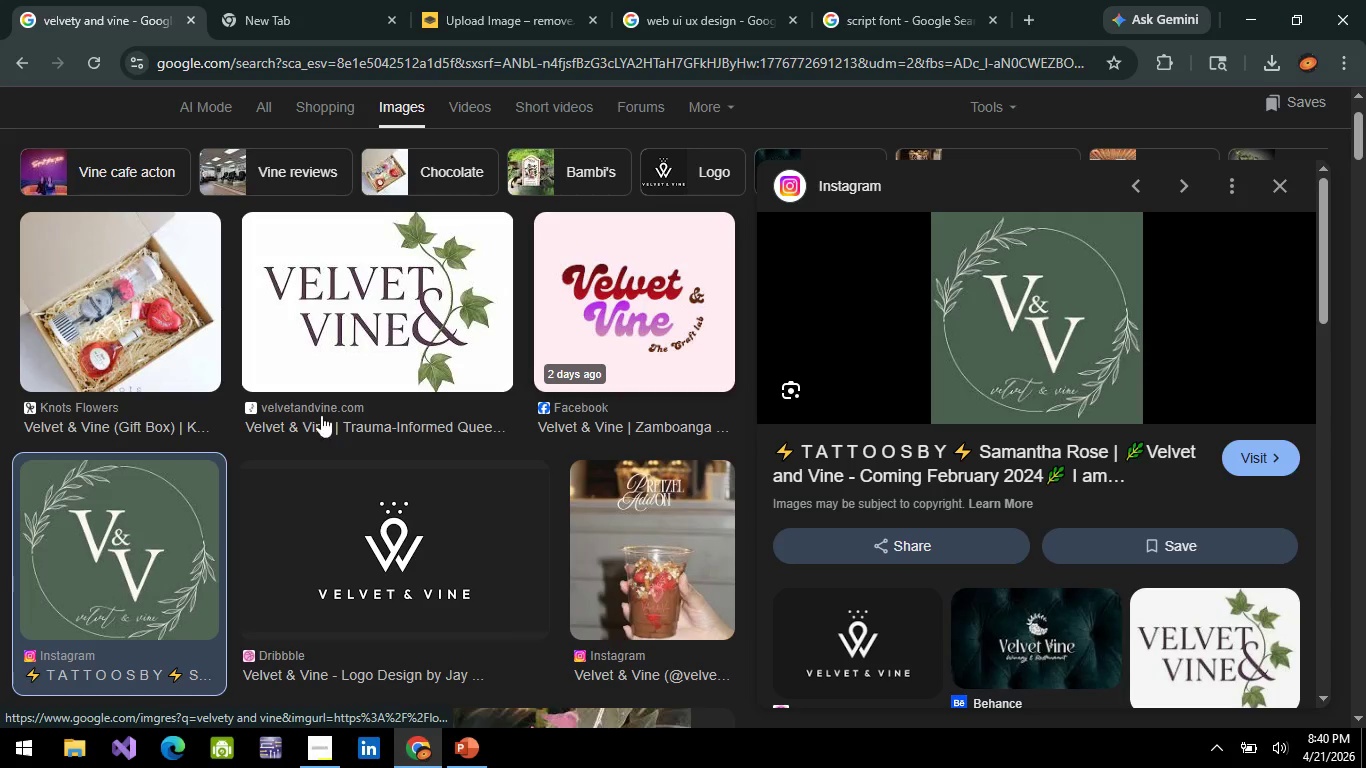 
scroll: coordinate [198, 368], scroll_direction: down, amount: 3.0
 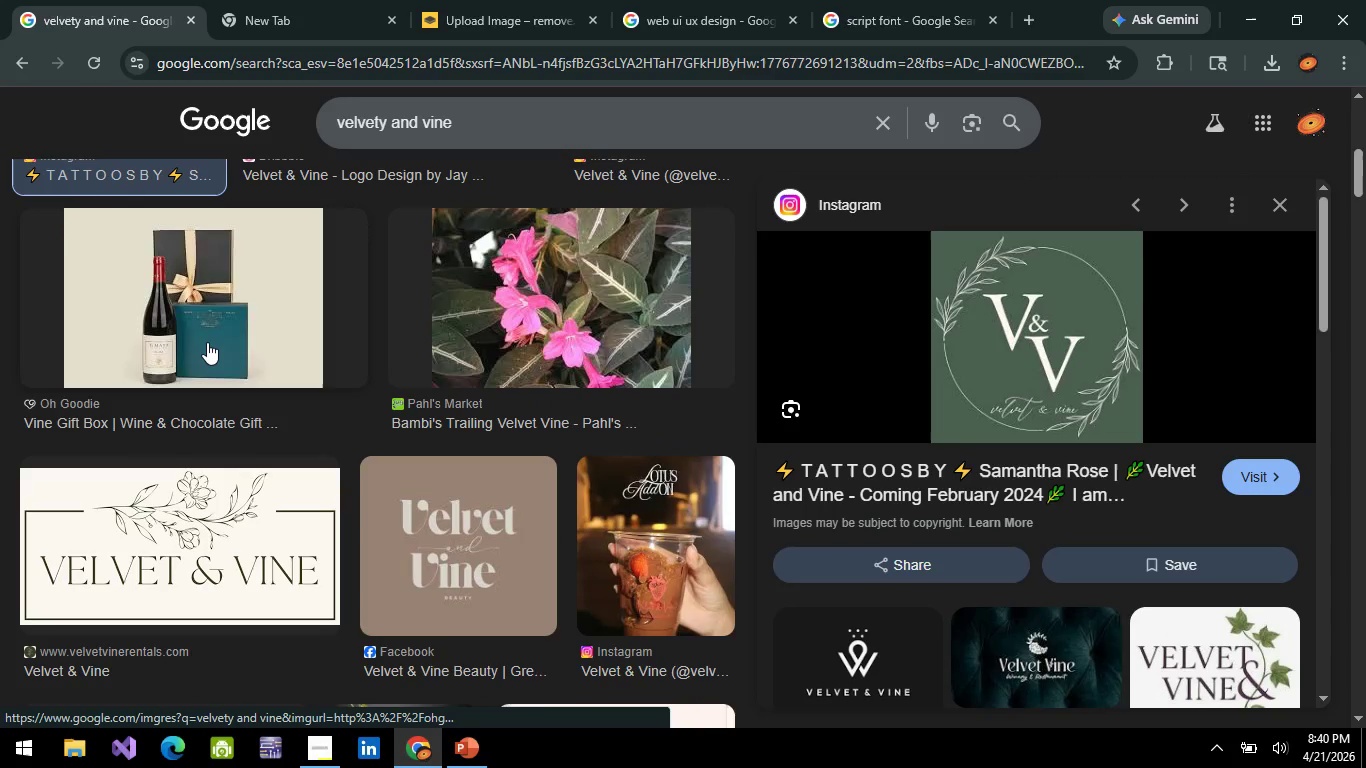 
key(Alt+AltLeft)
 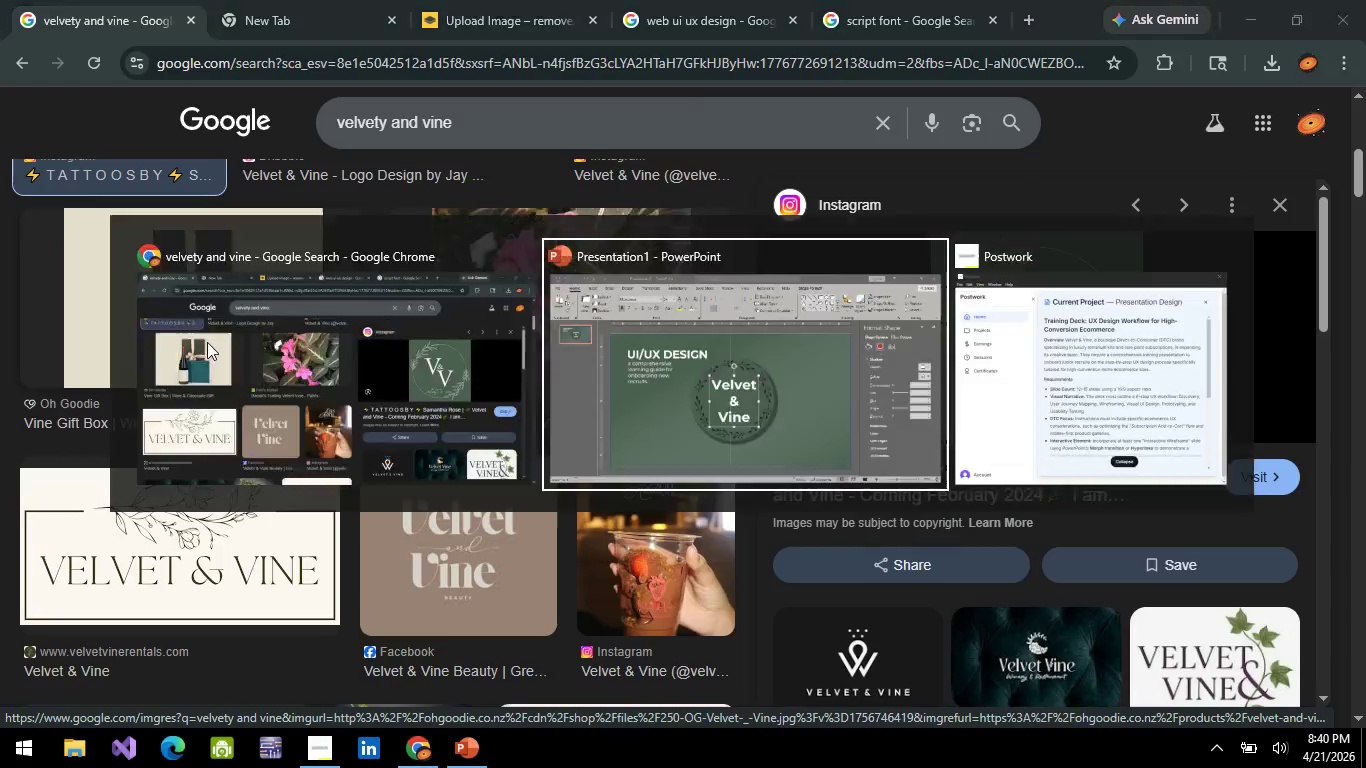 
key(Alt+Tab)
 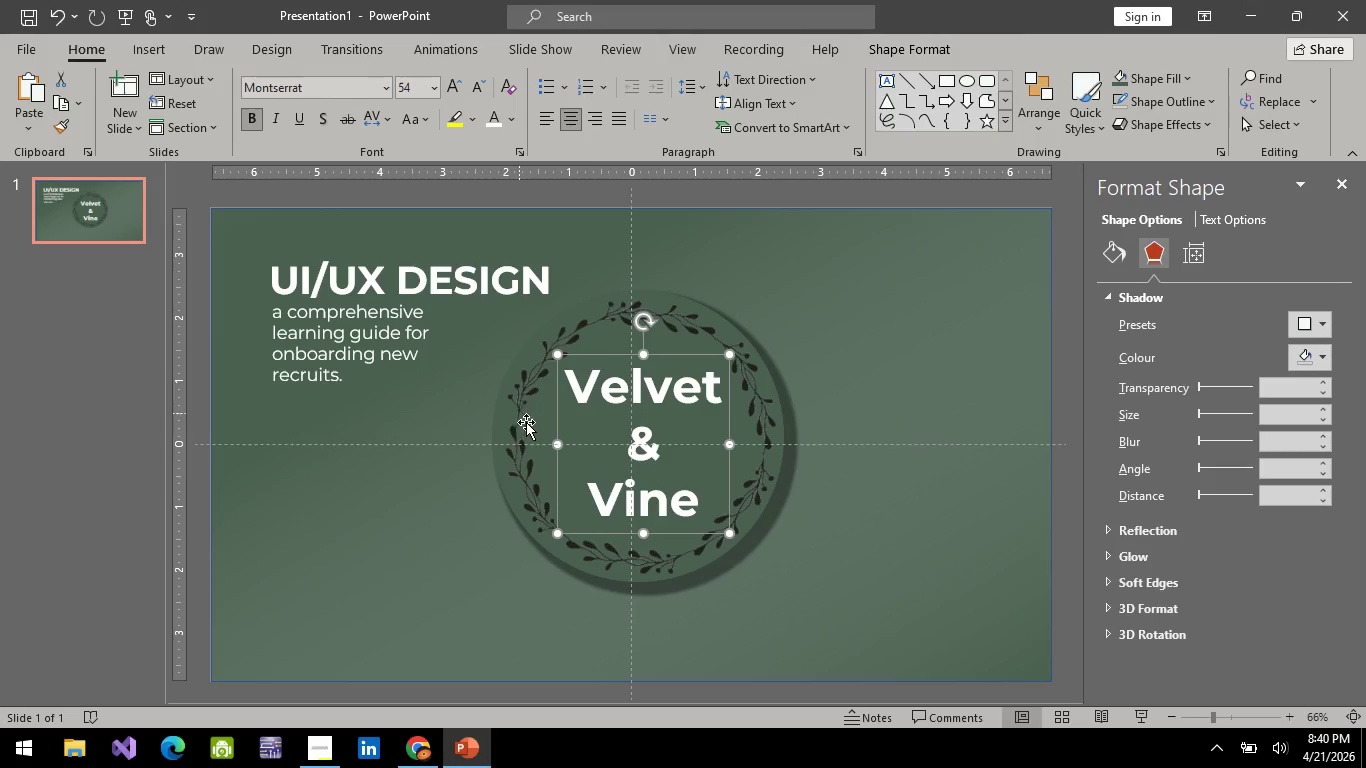 
left_click([720, 411])
 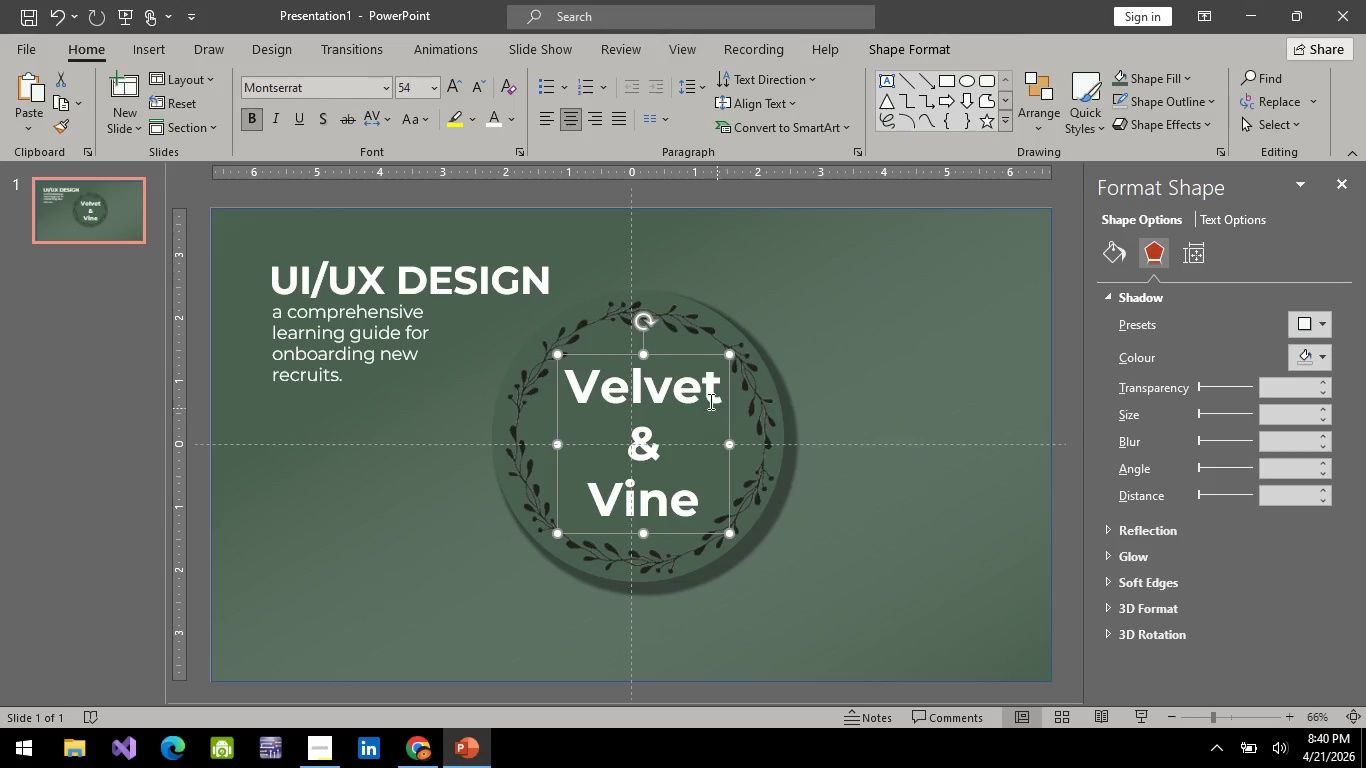 
key(Control+A)
 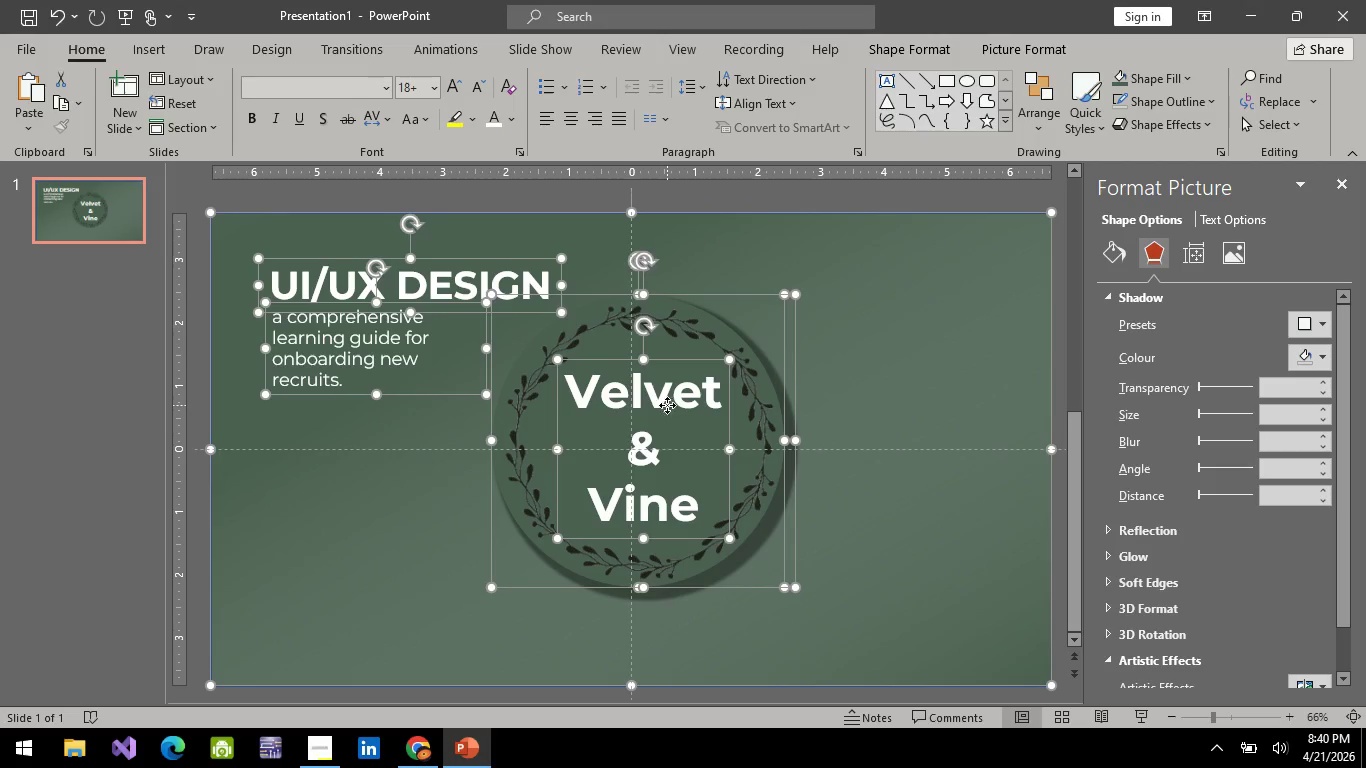 
double_click([667, 405])
 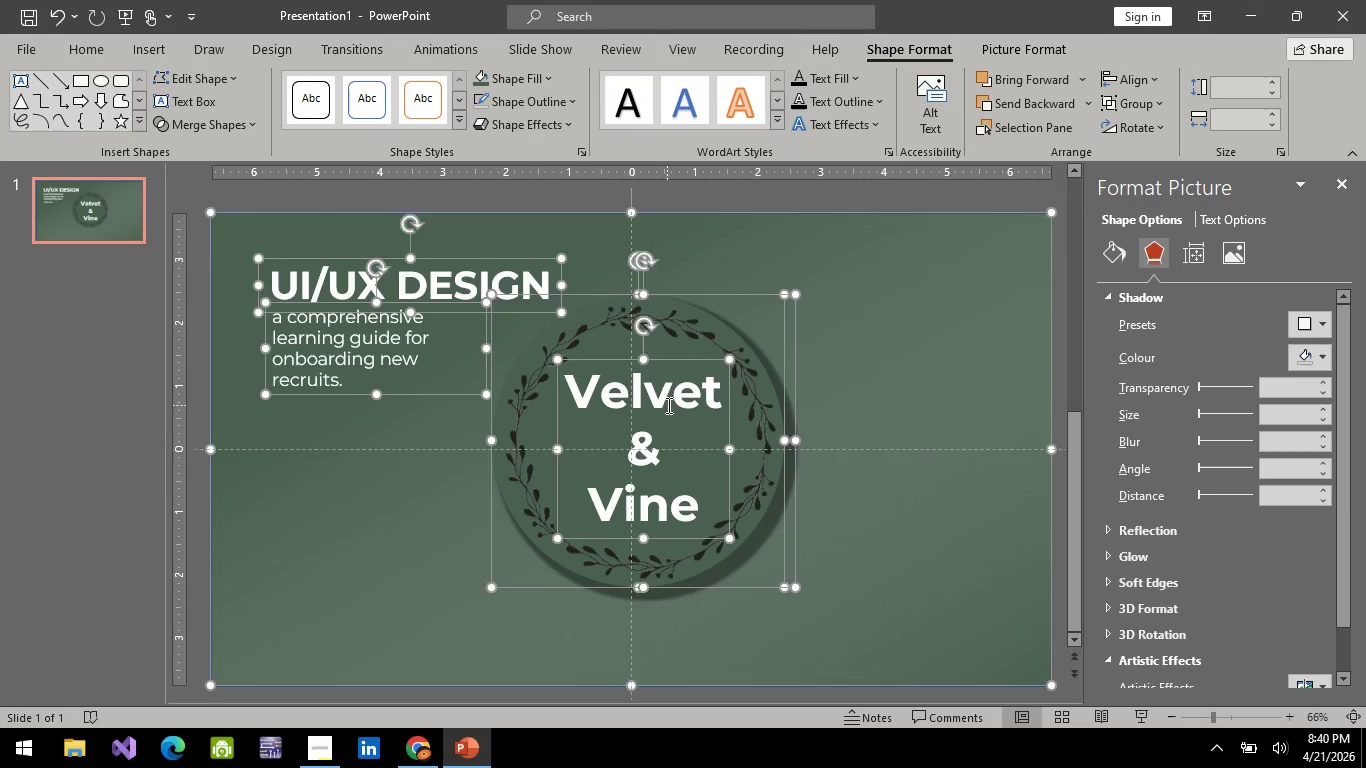 
triple_click([667, 405])
 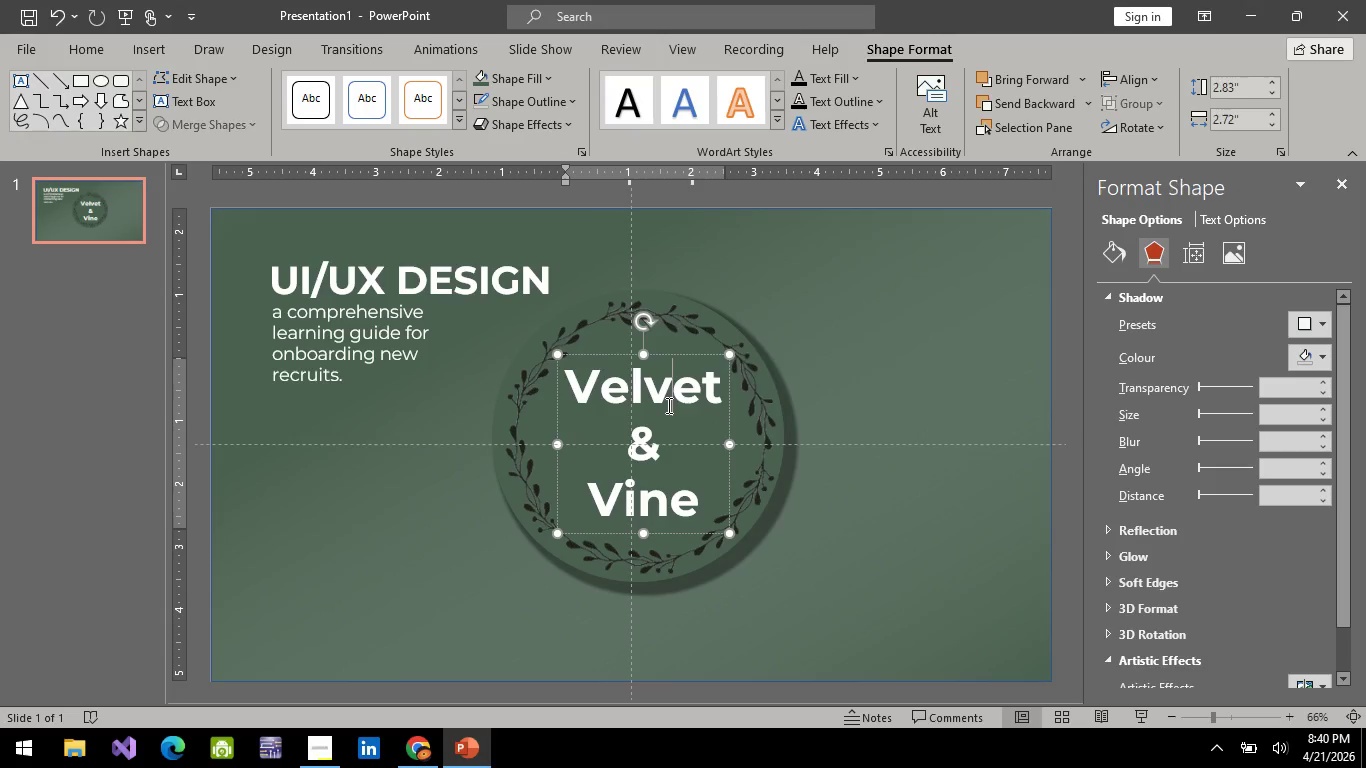 
triple_click([667, 405])
 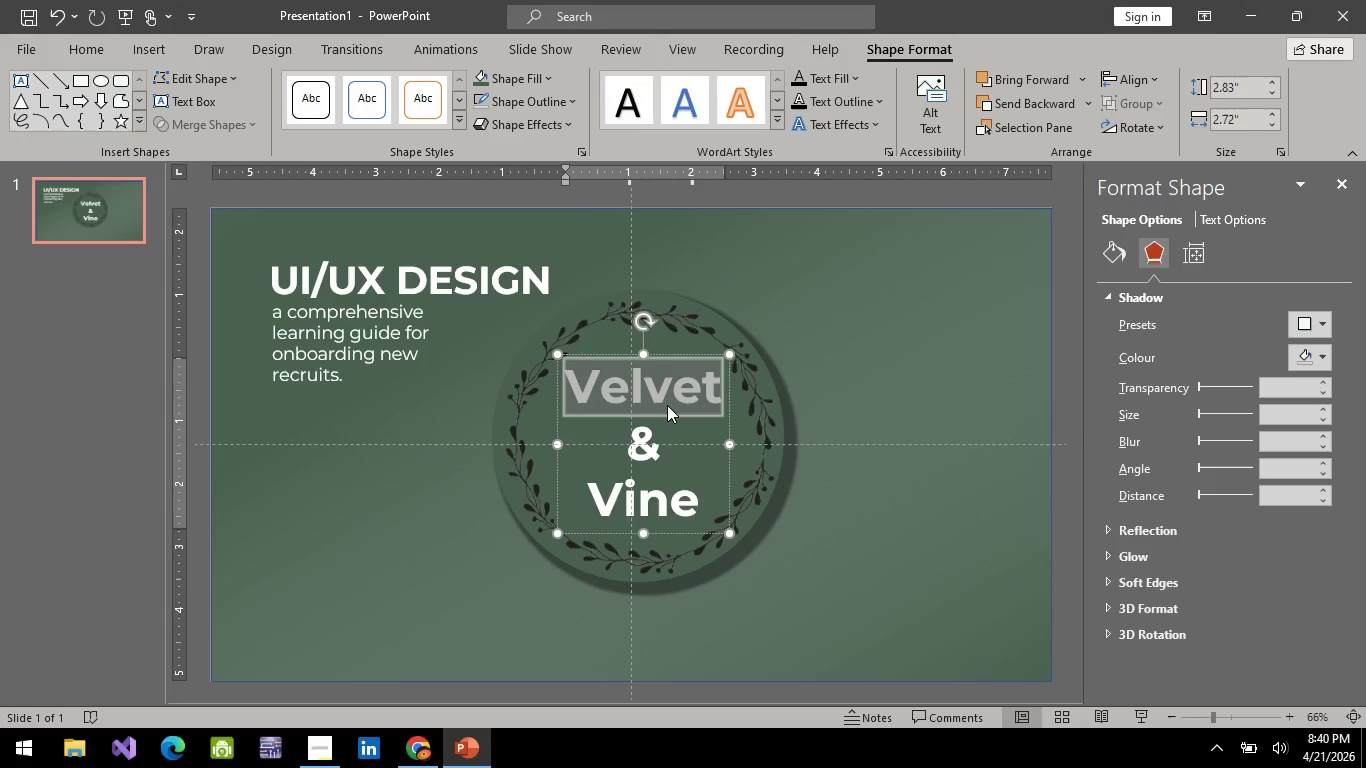 
key(Control+A)
 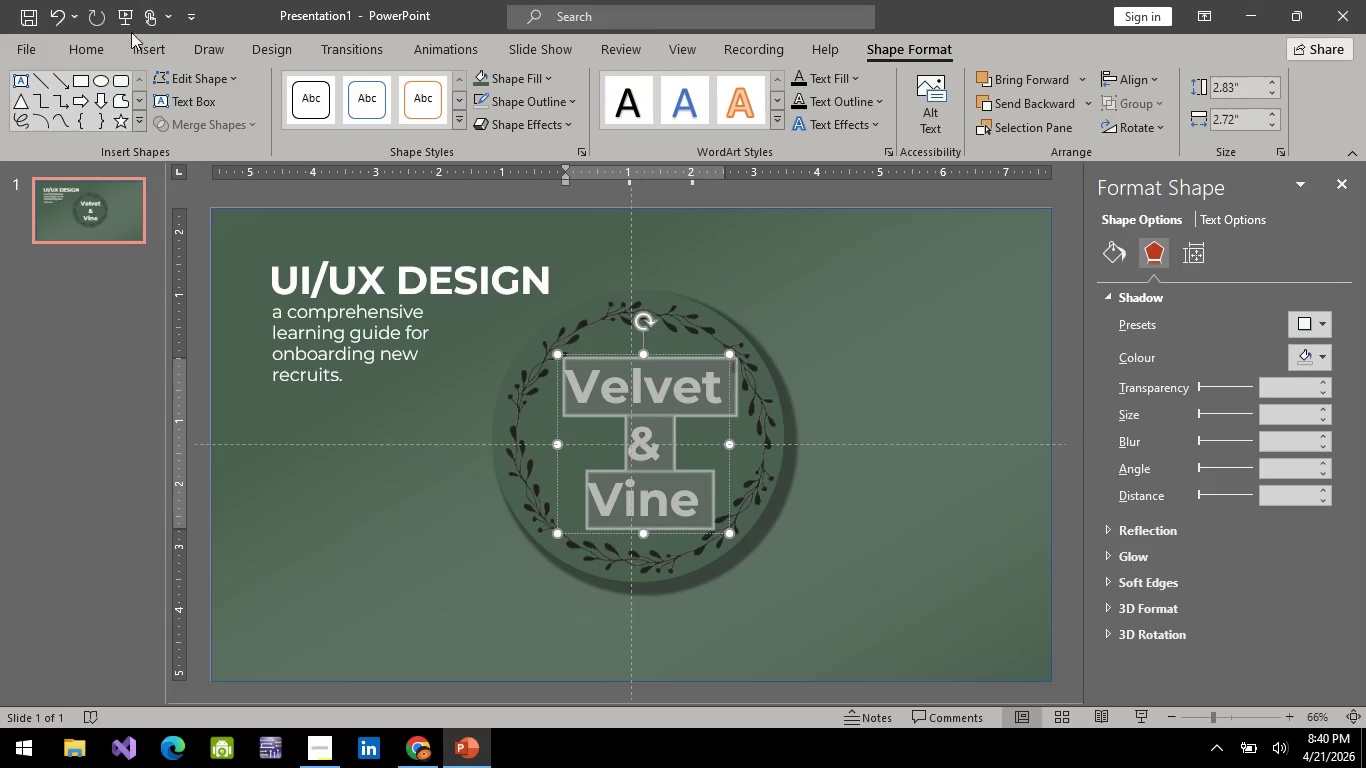 
left_click([99, 48])
 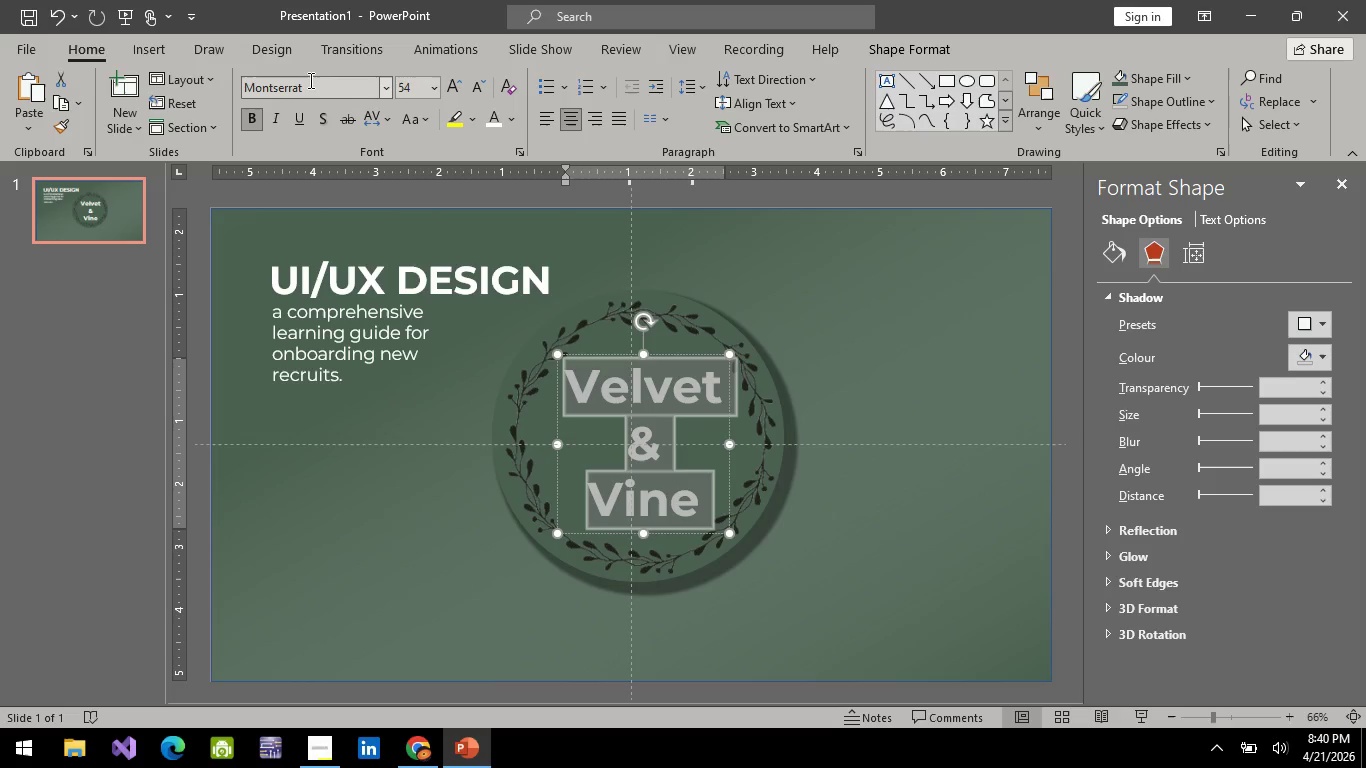 
left_click([309, 80])
 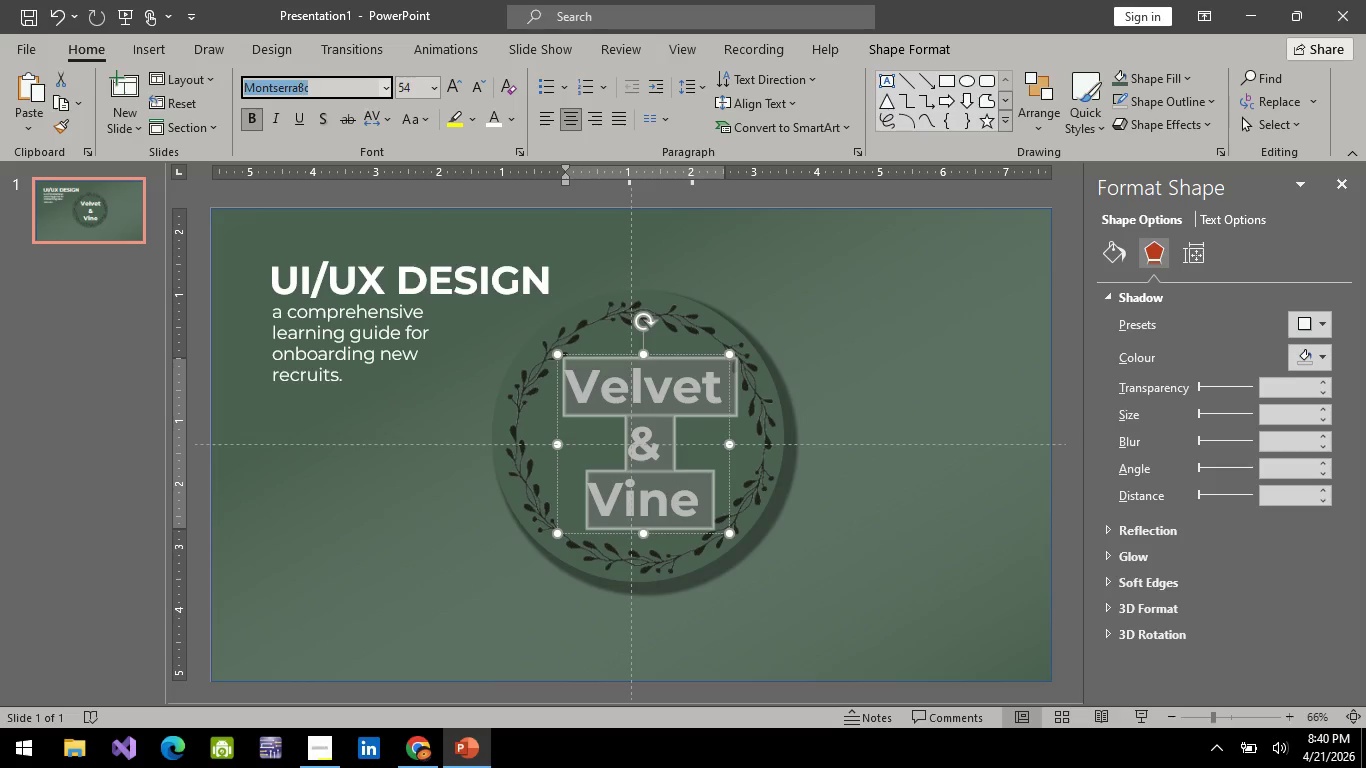 
type(sa)
 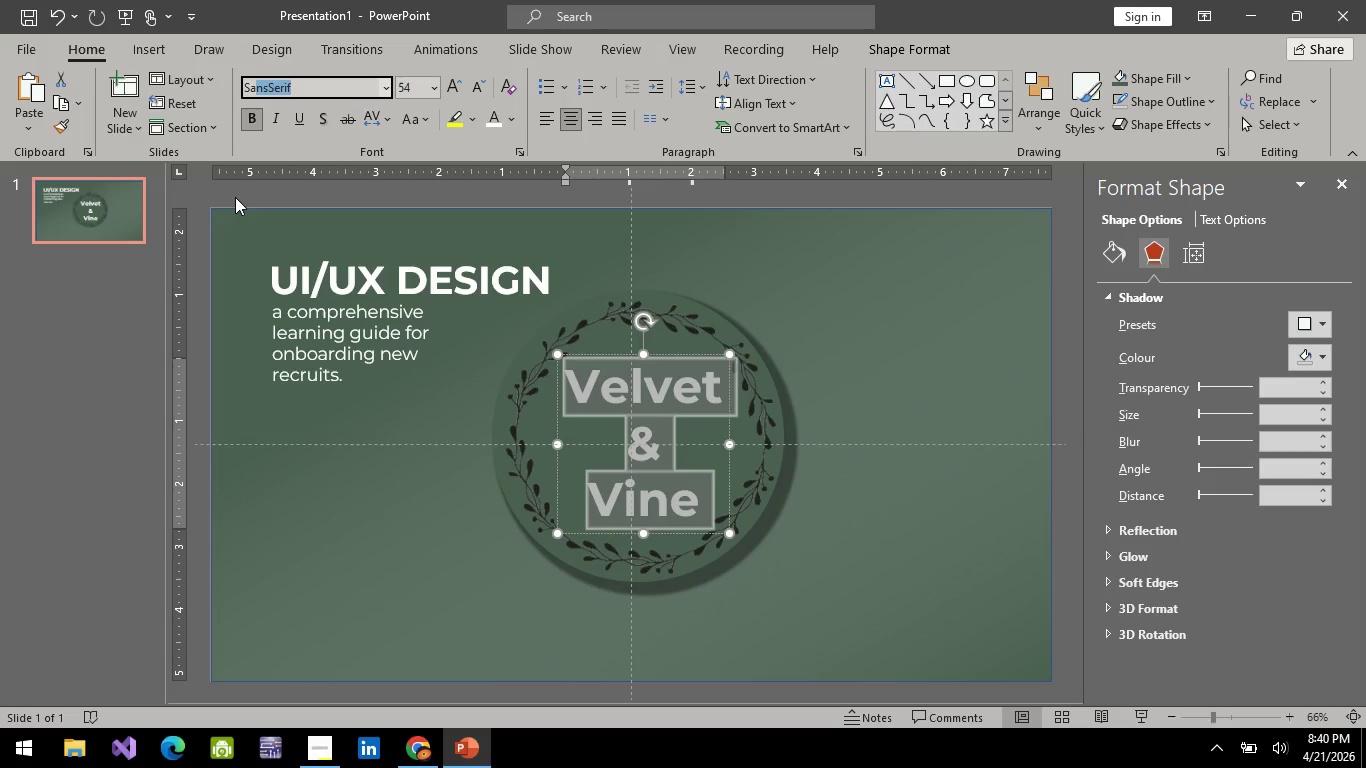 
key(Backspace)
key(Backspace)
key(Backspace)
type(ti)
 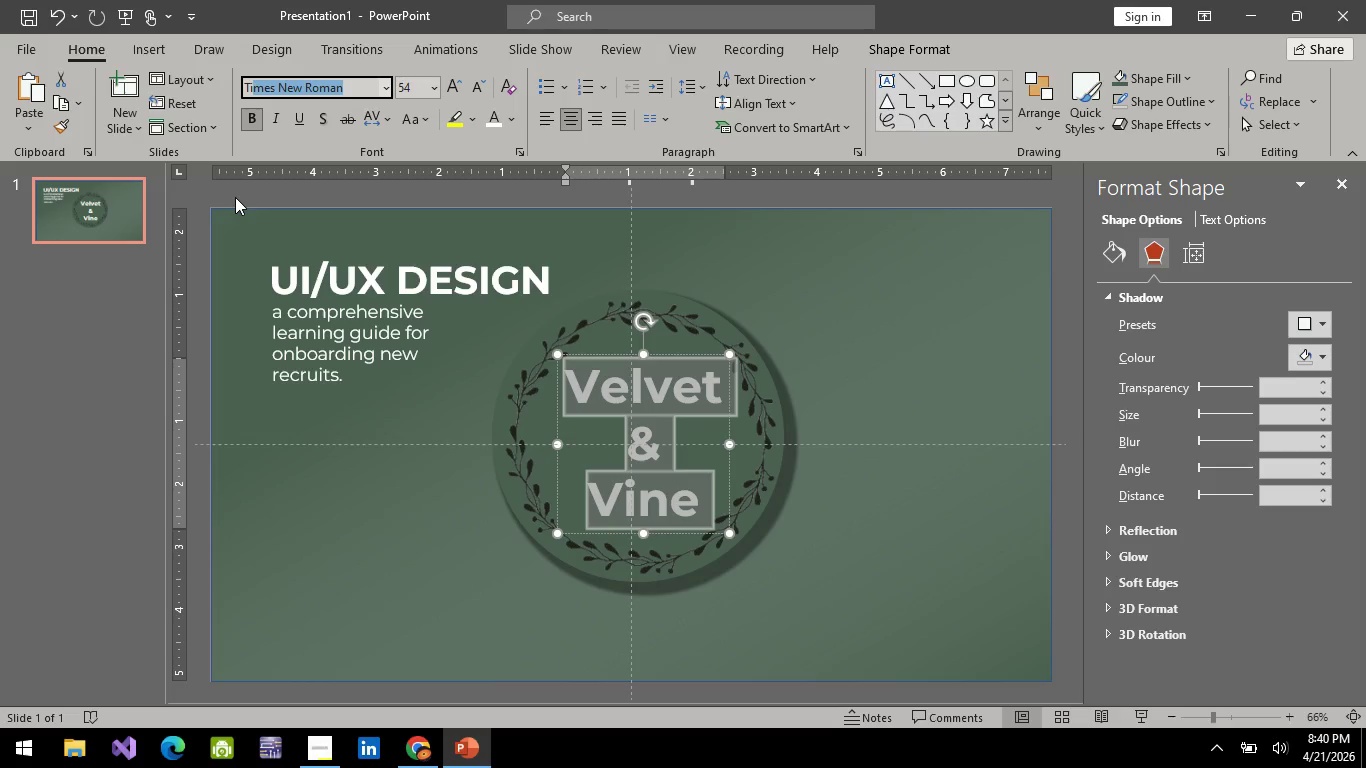 
key(Enter)
 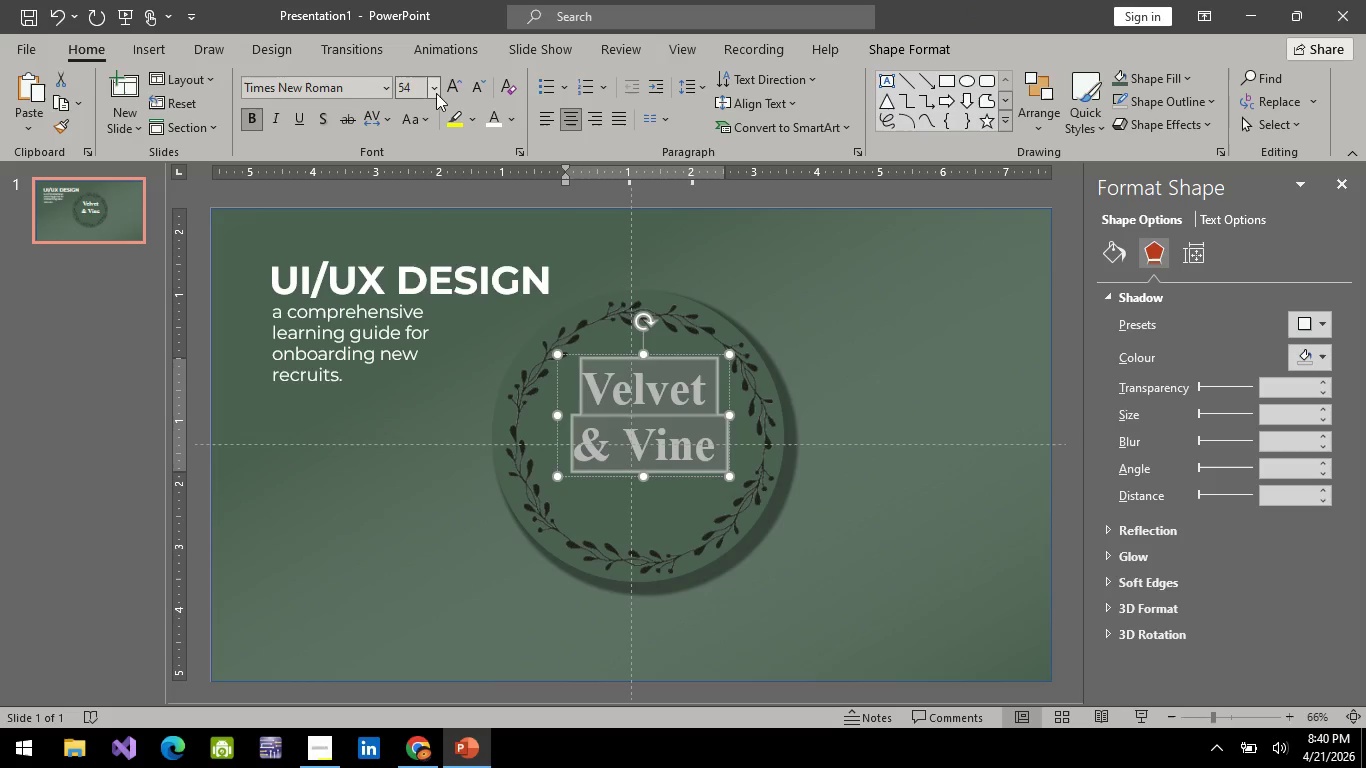 
wait(8.45)
 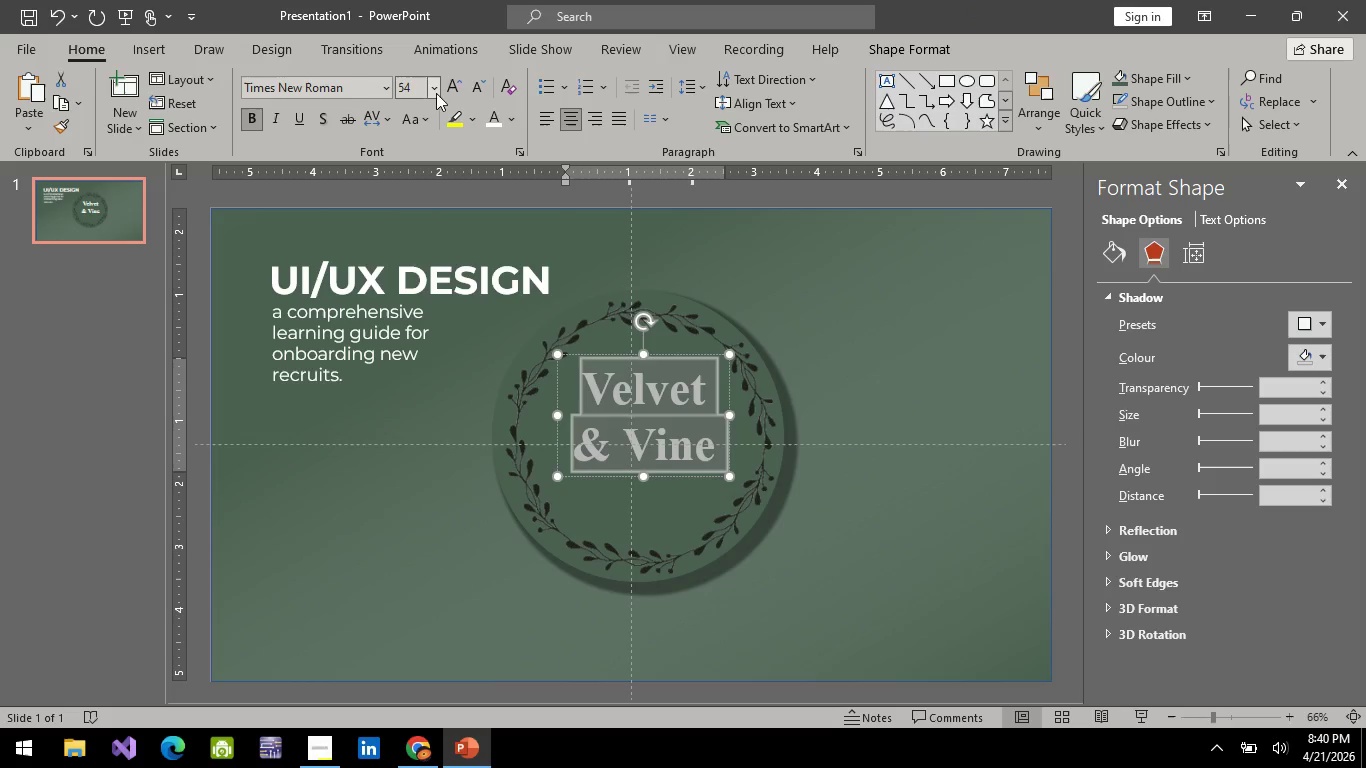 
left_click([252, 112])
 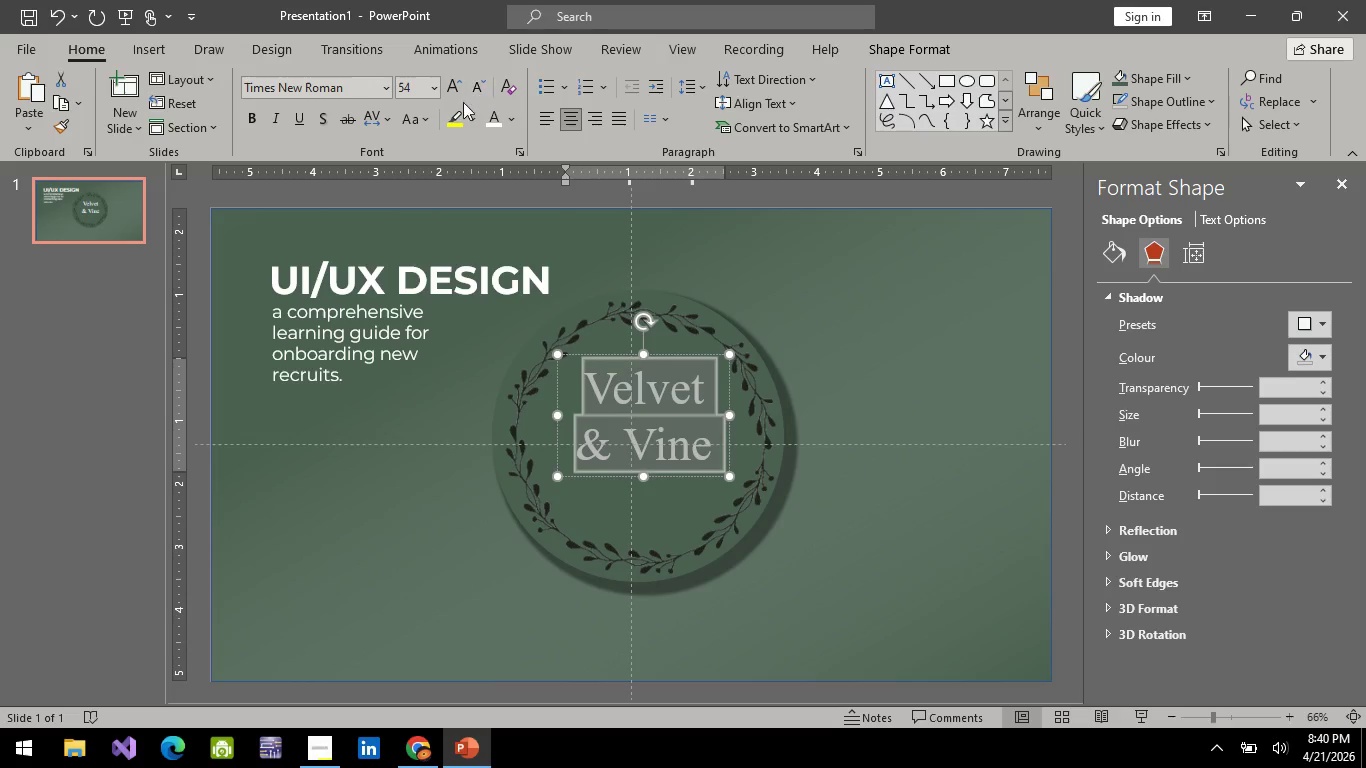 
double_click([459, 86])
 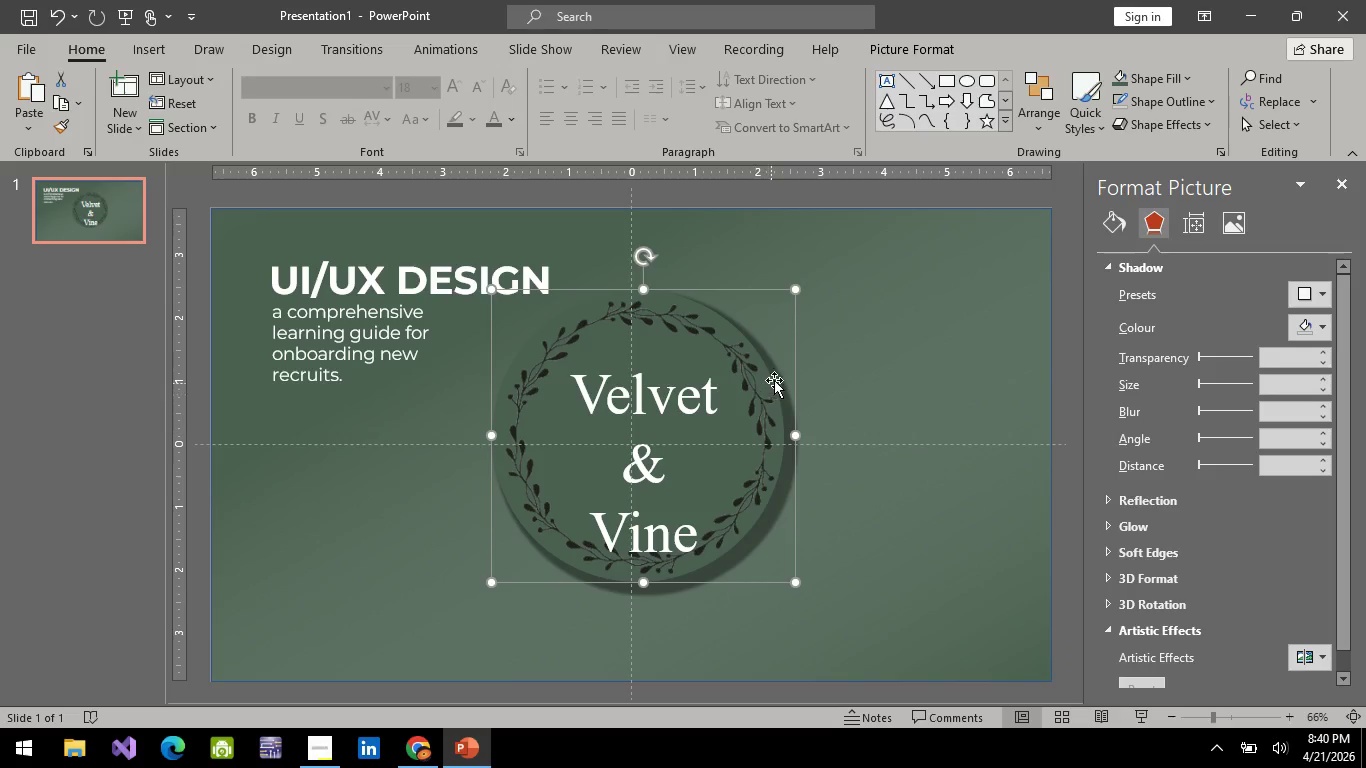 
left_click_drag(start_coordinate=[700, 290], to_coordinate=[702, 278])
 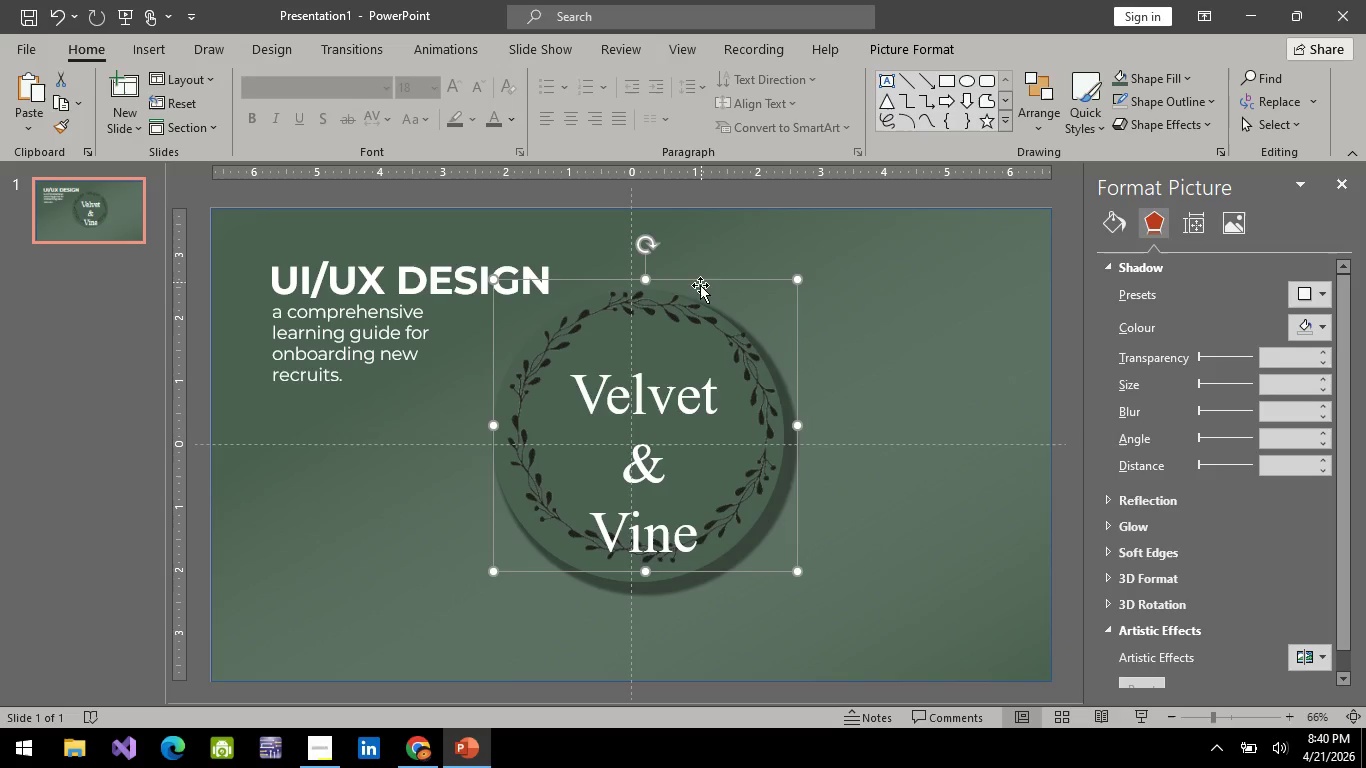 
key(Control+Z)
 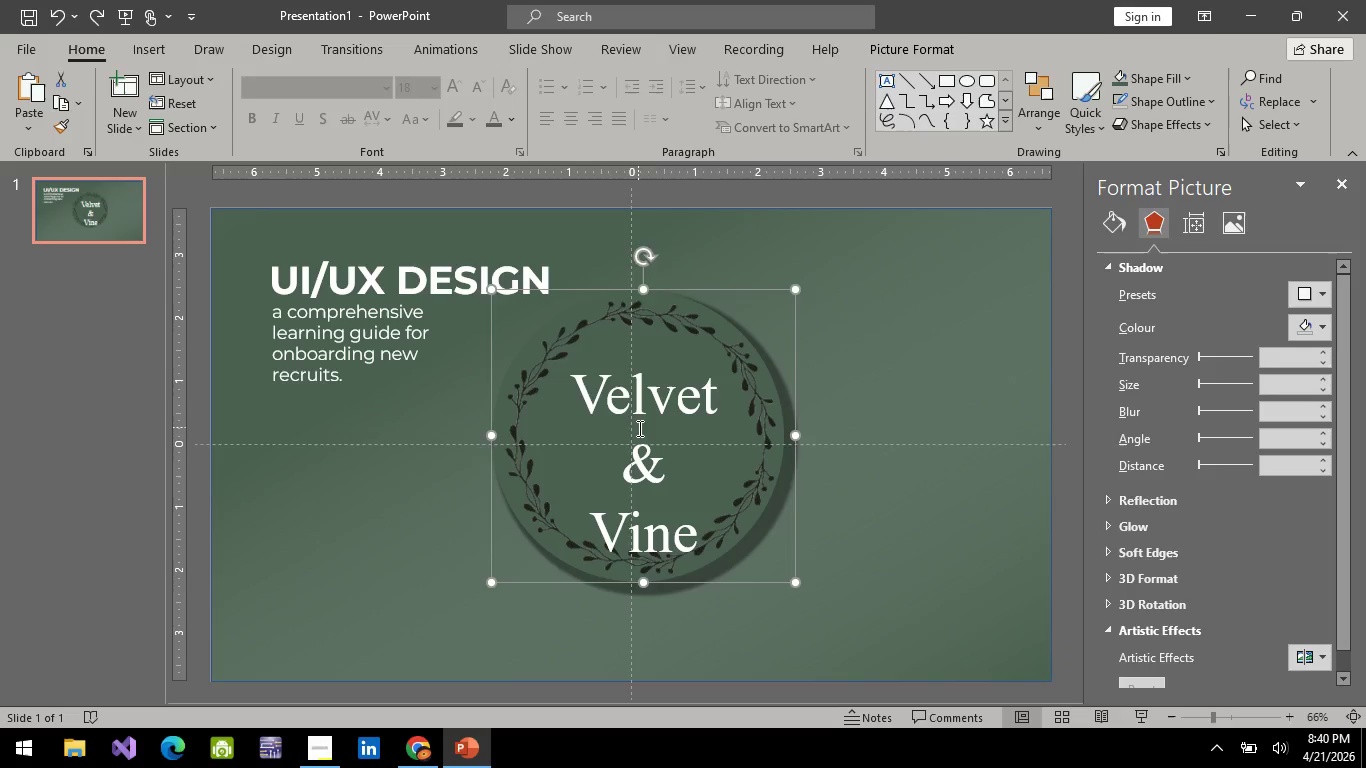 
left_click([643, 417])
 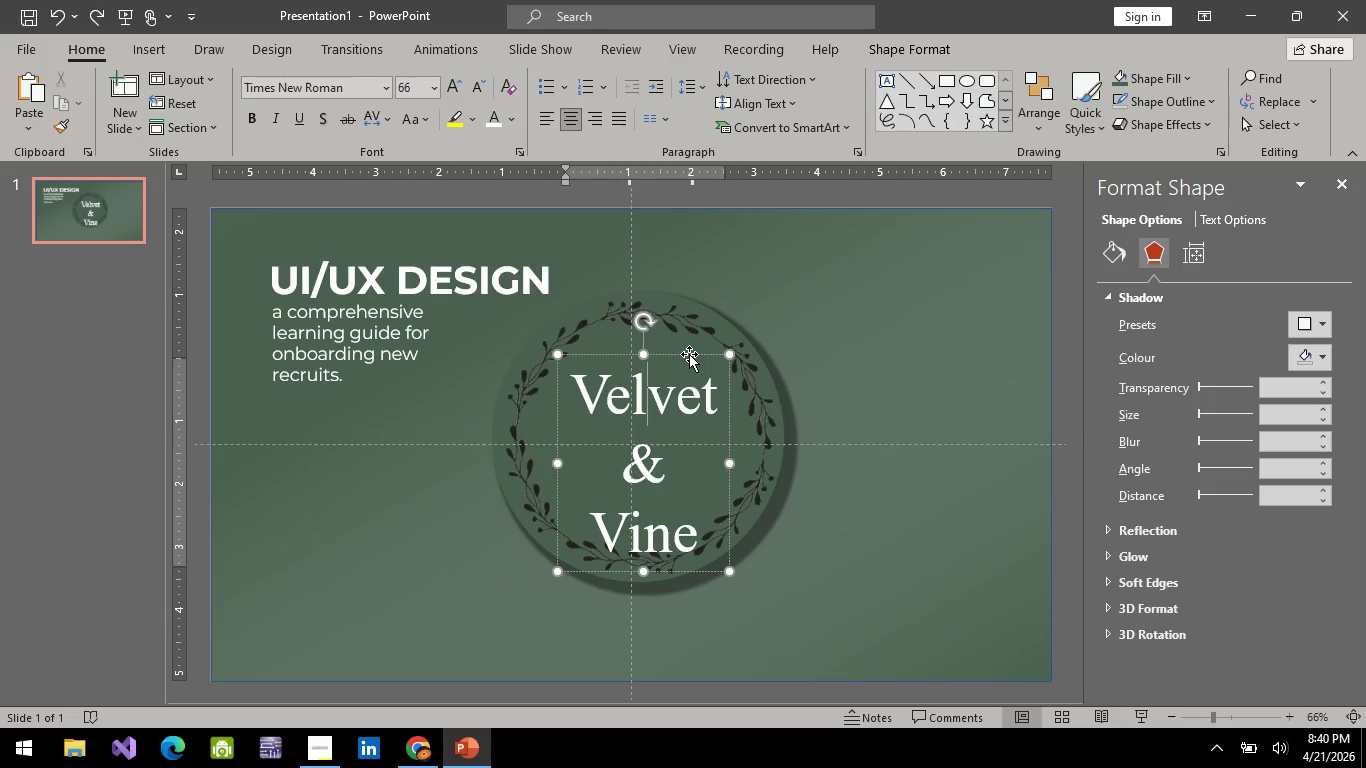 
left_click_drag(start_coordinate=[689, 354], to_coordinate=[688, 334])
 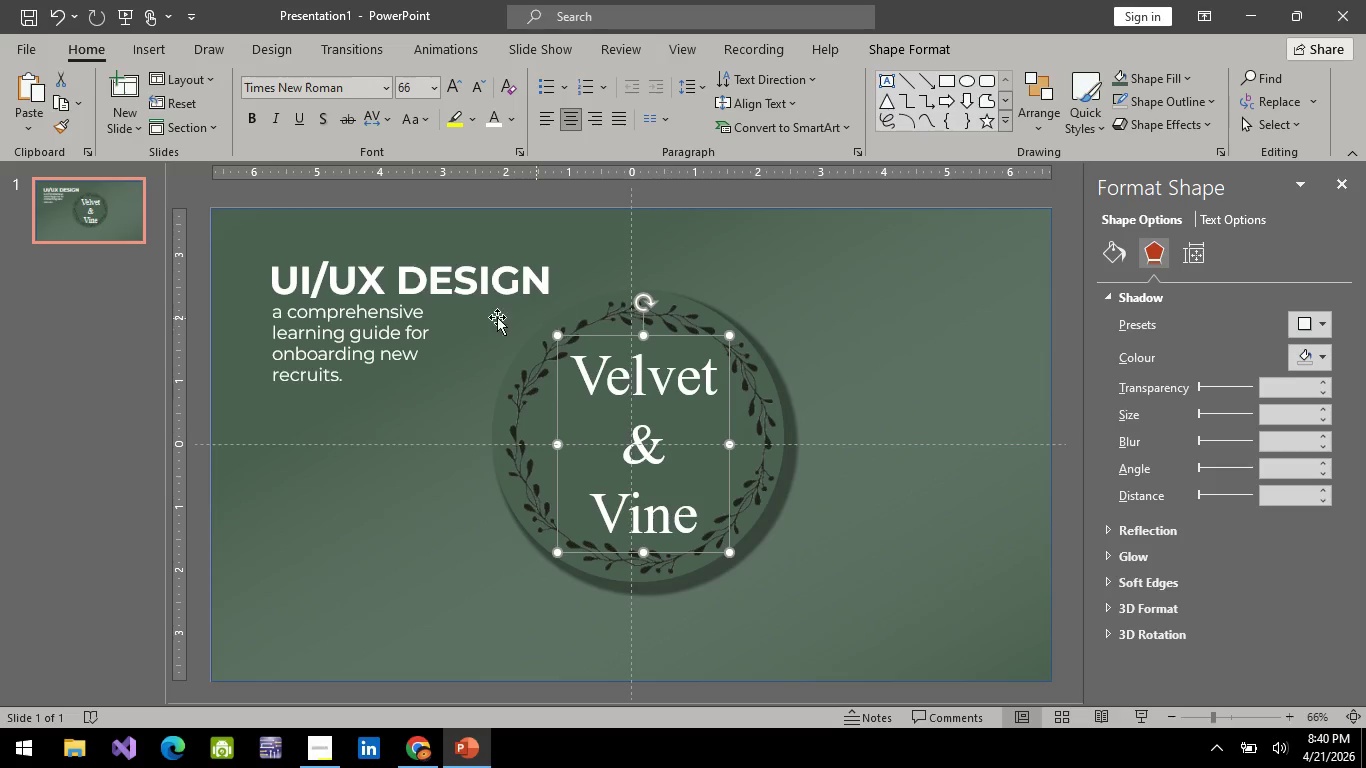 
hold_key(key=ControlLeft, duration=0.55)
 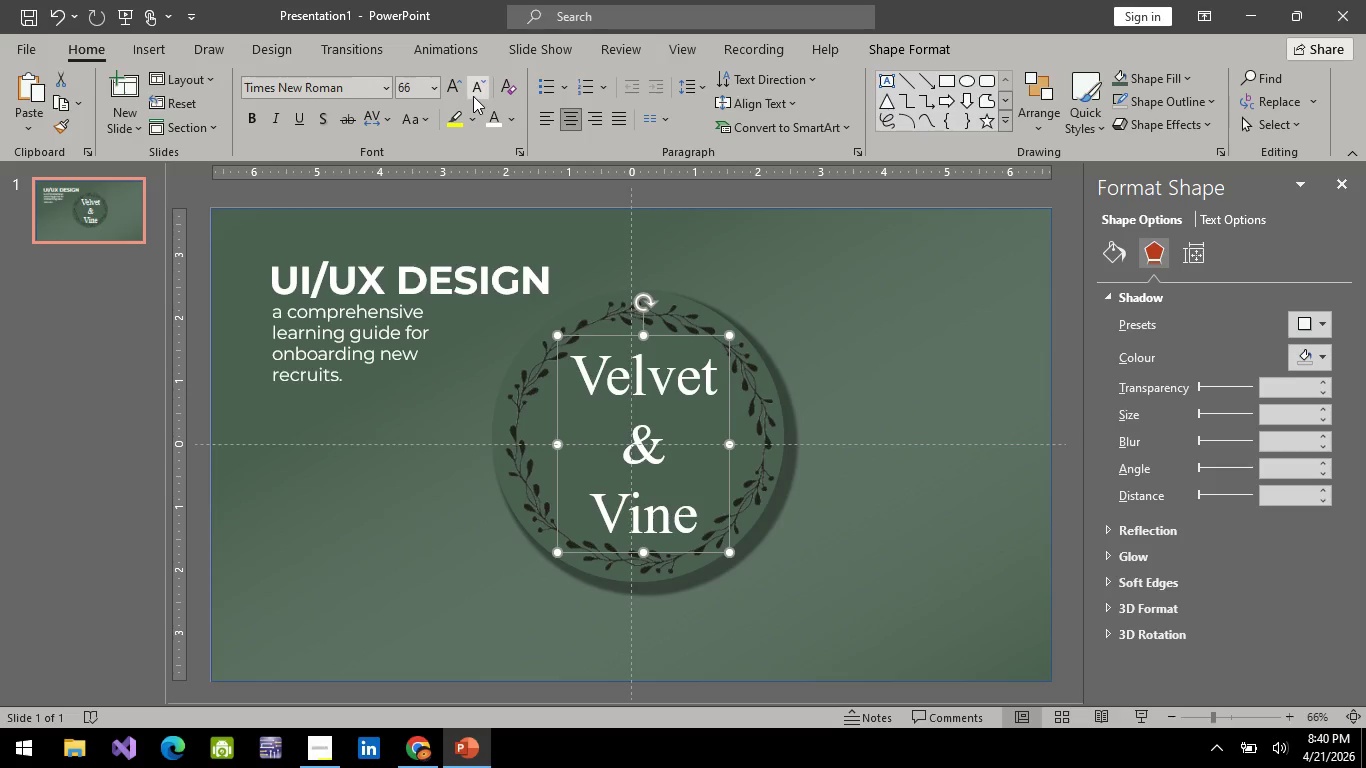 
left_click([474, 96])
 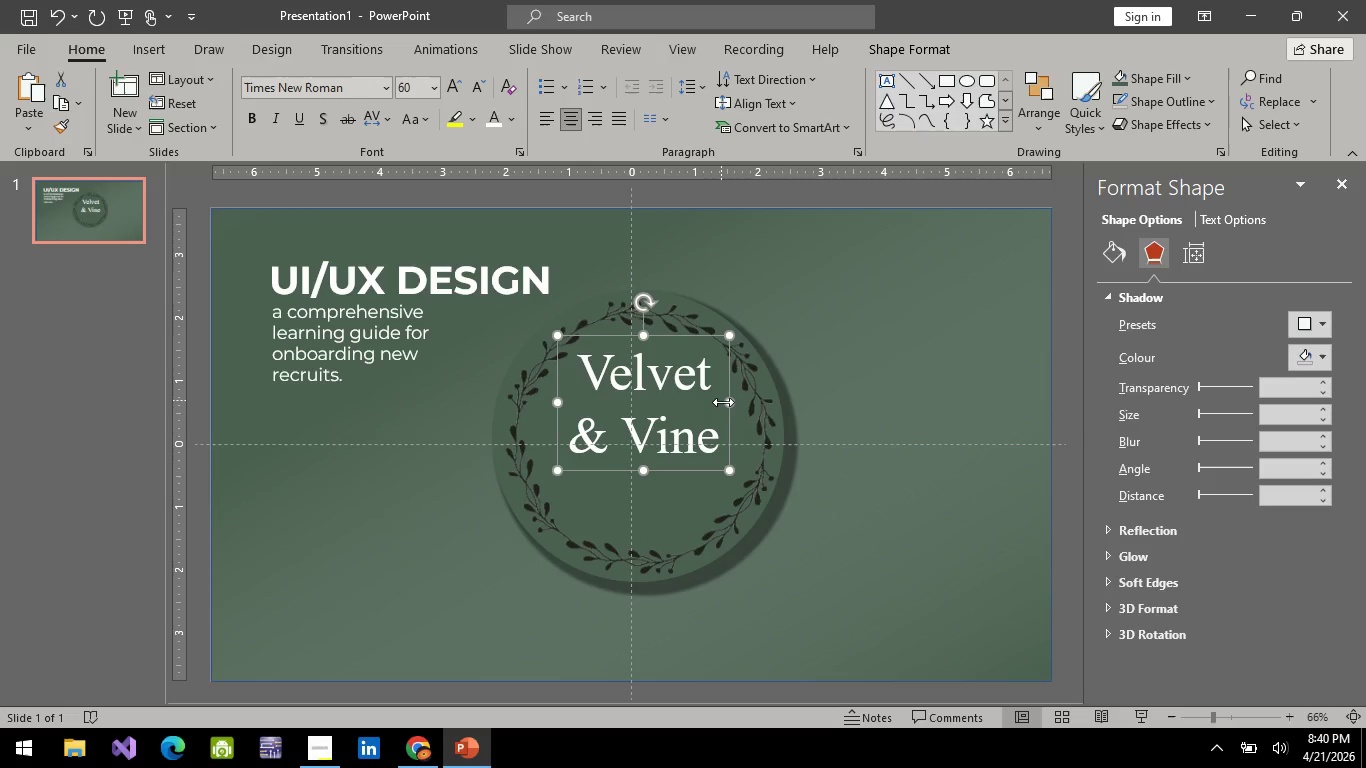 
left_click_drag(start_coordinate=[727, 406], to_coordinate=[713, 413])
 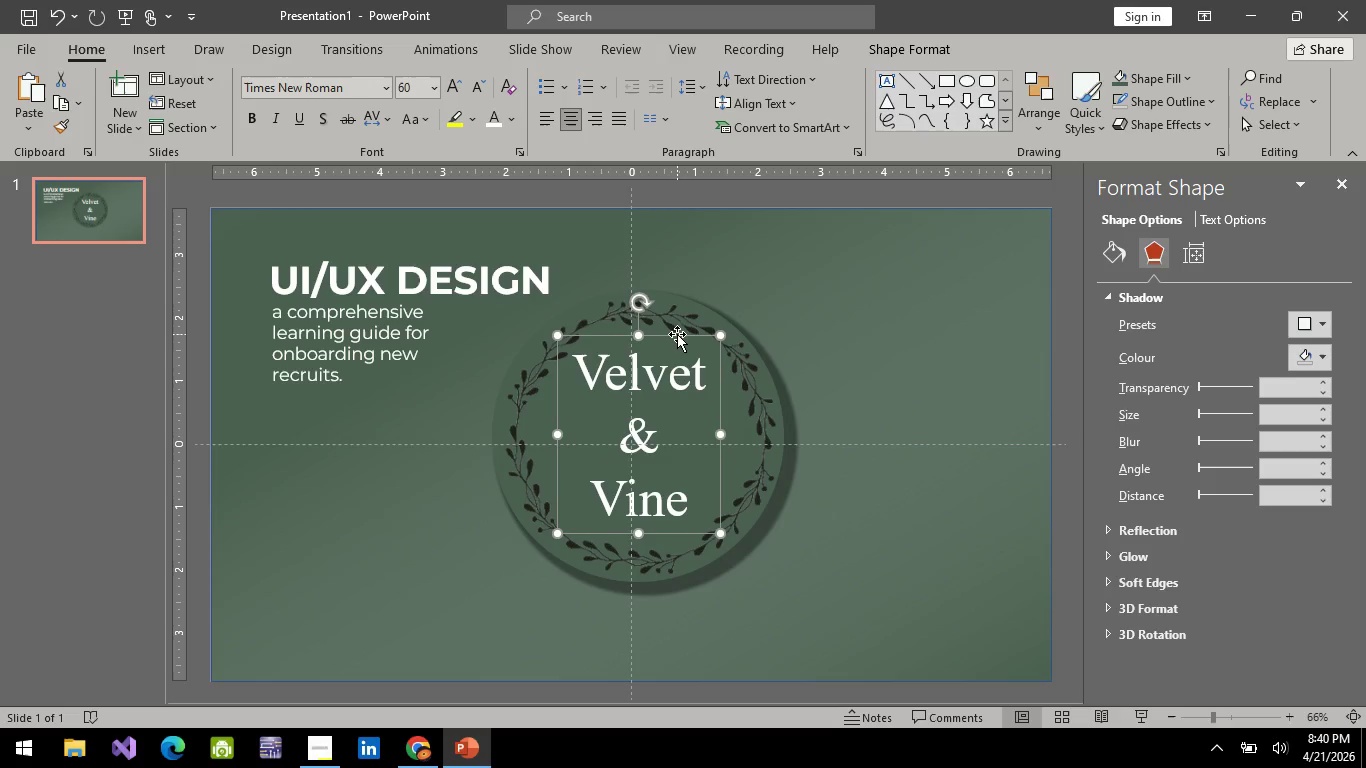 
left_click_drag(start_coordinate=[677, 334], to_coordinate=[679, 348])
 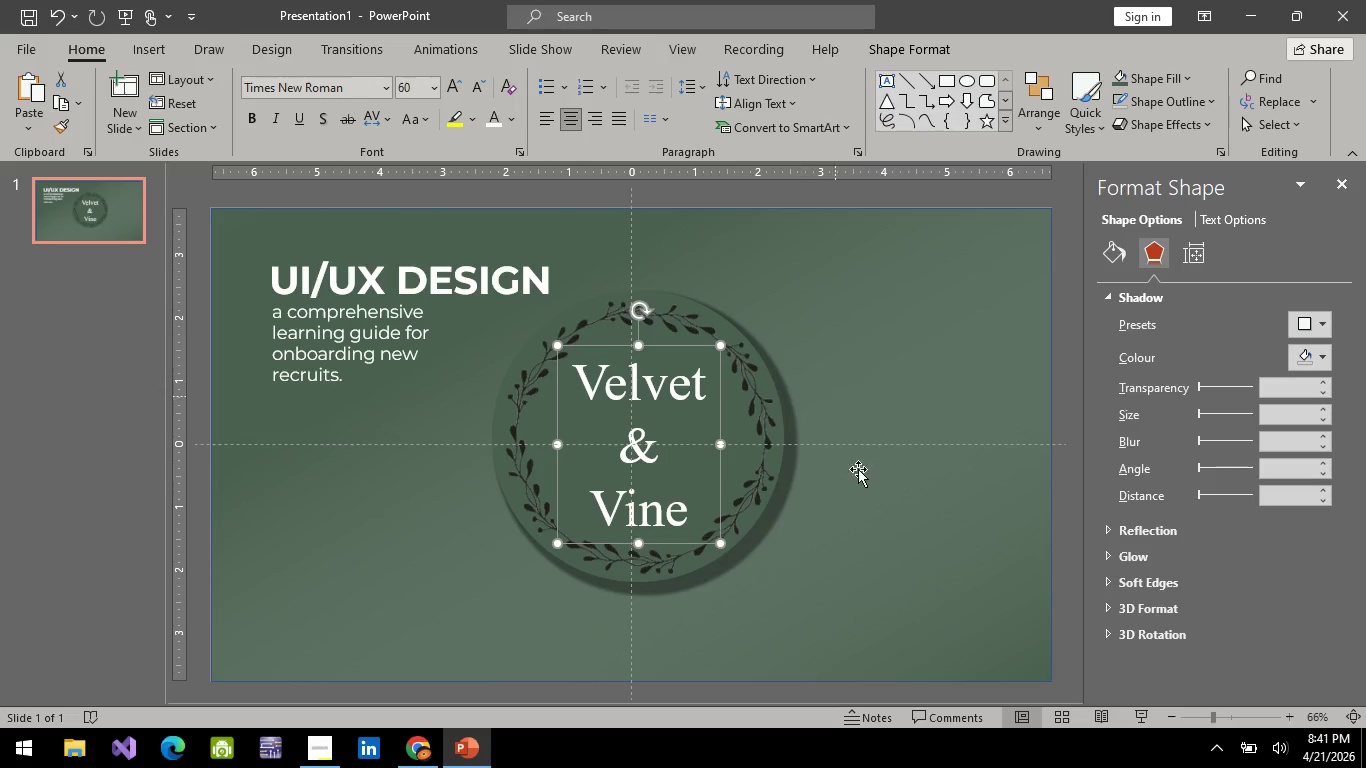 
left_click_drag(start_coordinate=[895, 371], to_coordinate=[884, 364])
 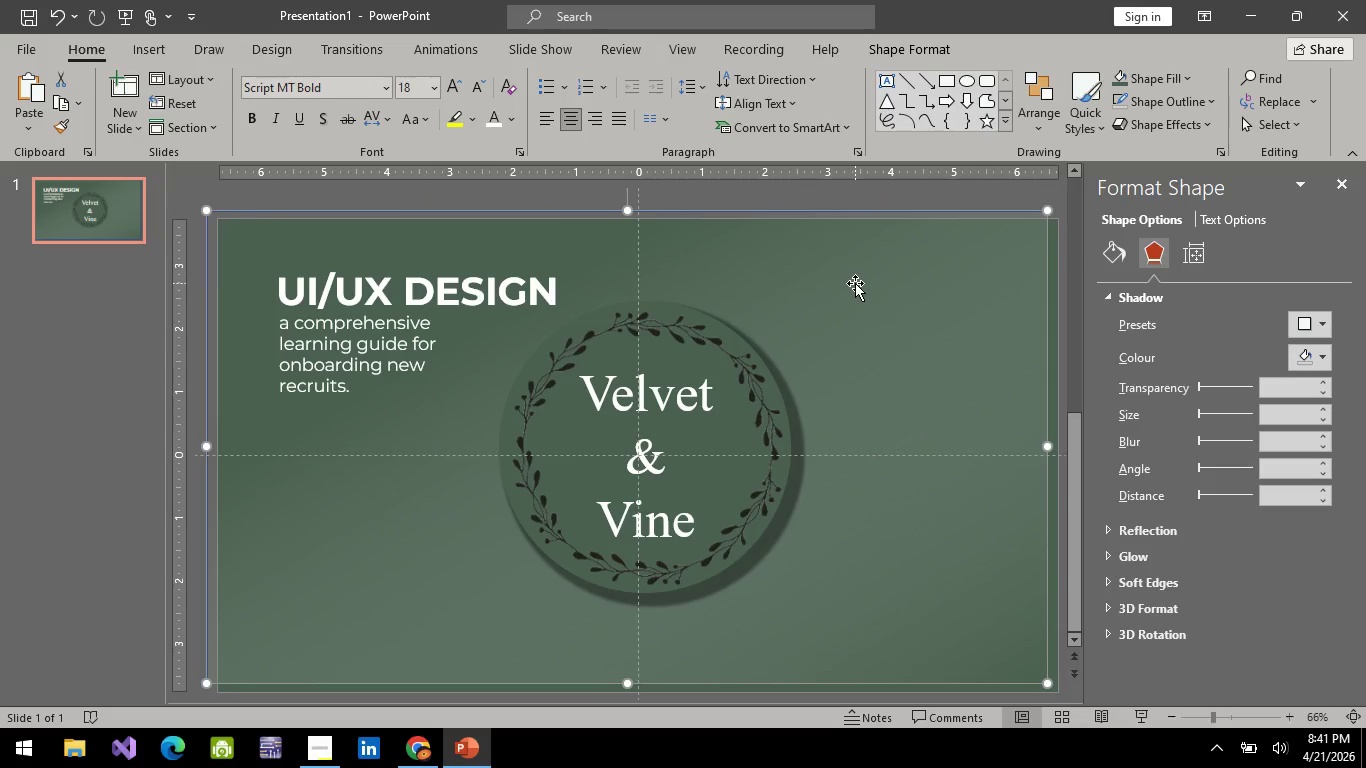 
key(Control+Z)
 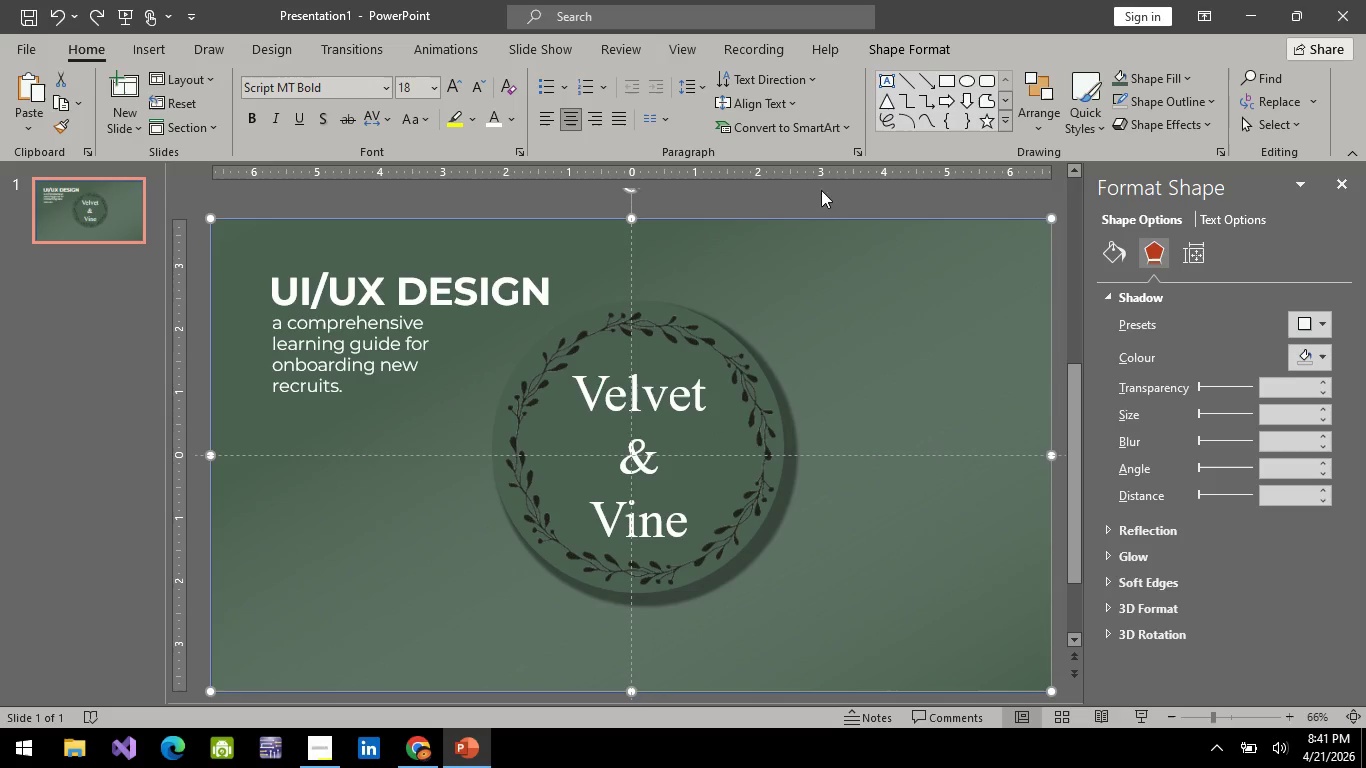 
left_click([815, 199])
 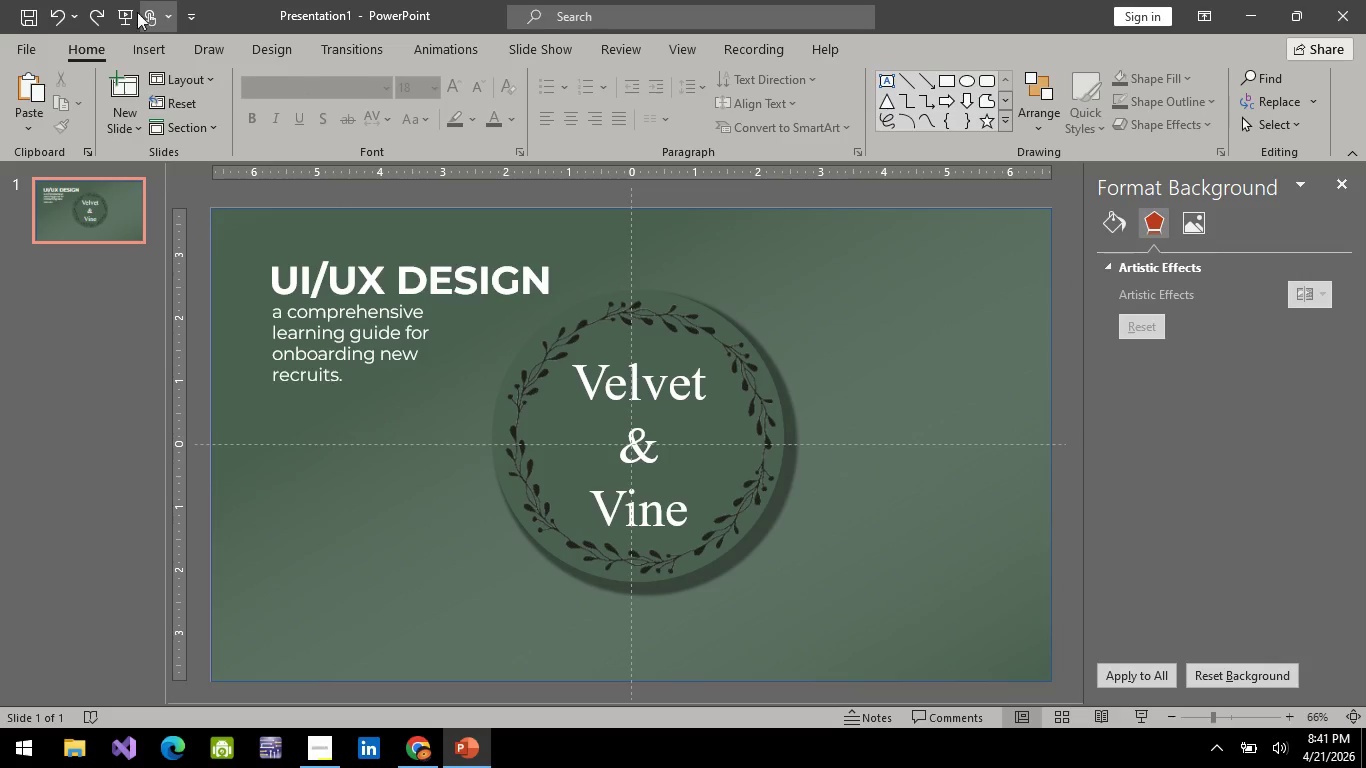 
left_click([135, 13])
 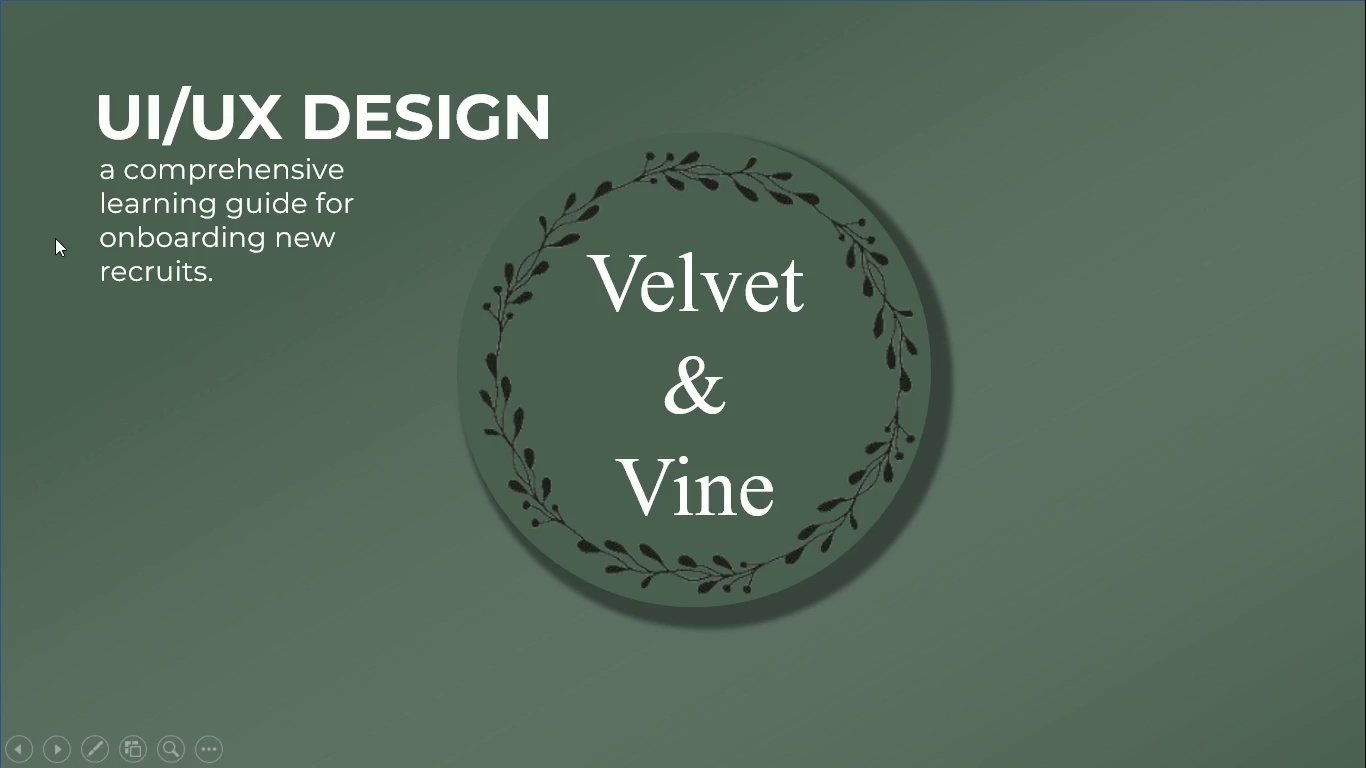 
wait(20.7)
 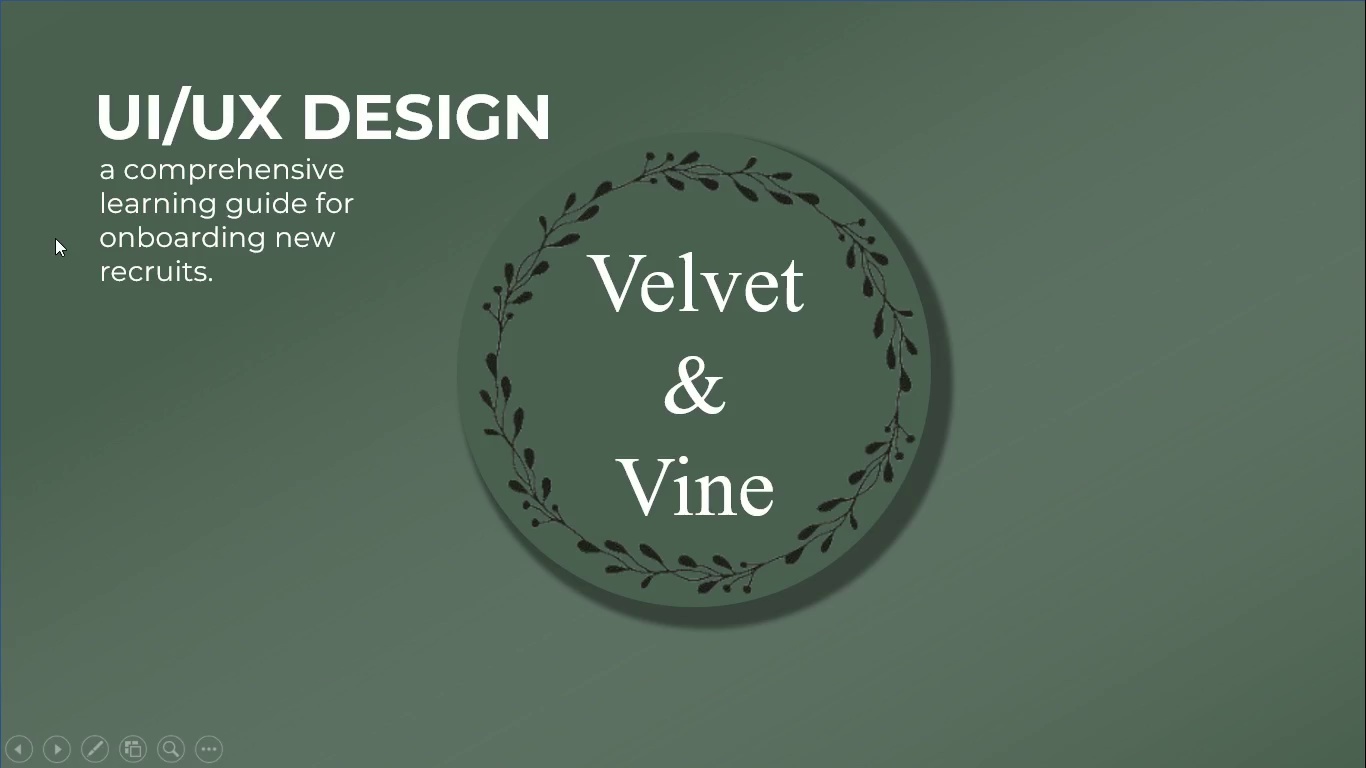 
left_click_drag(start_coordinate=[284, 601], to_coordinate=[1342, 0])
 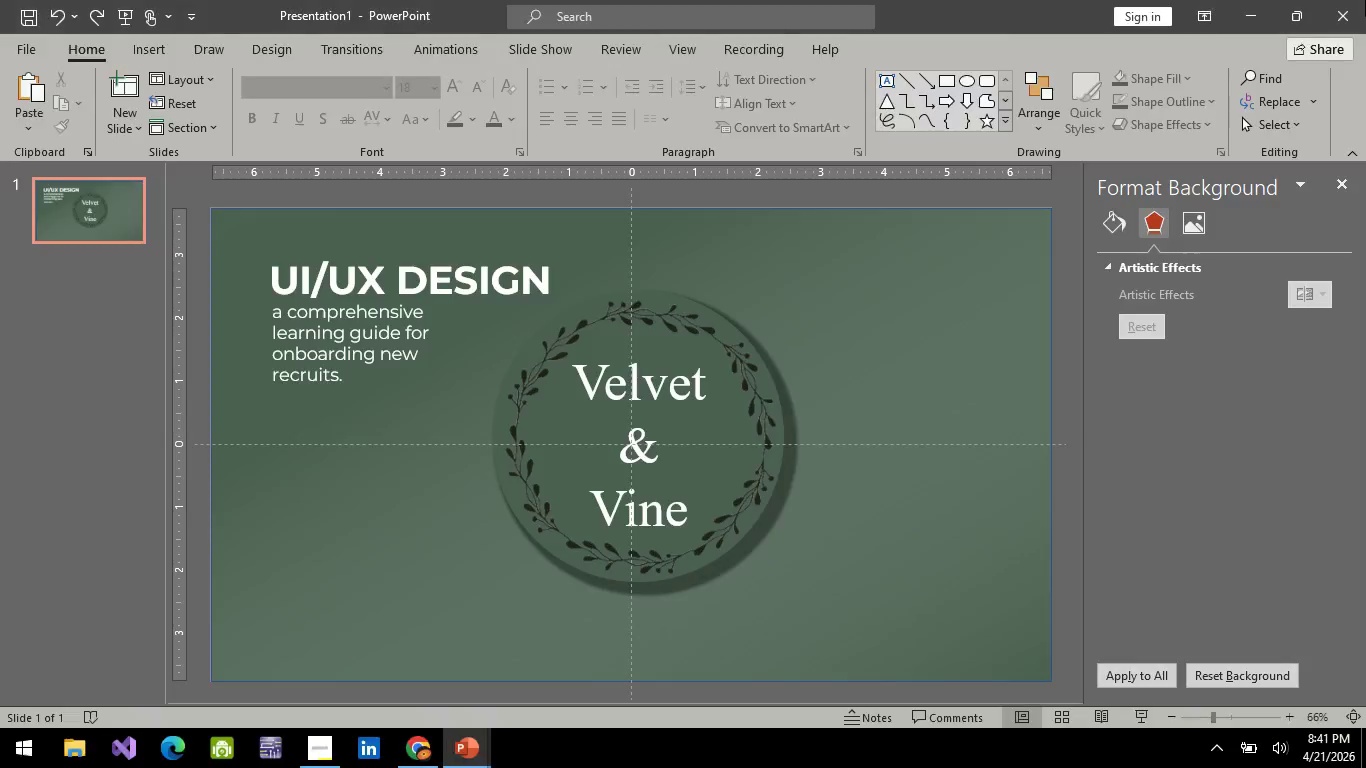 
key(Space)
 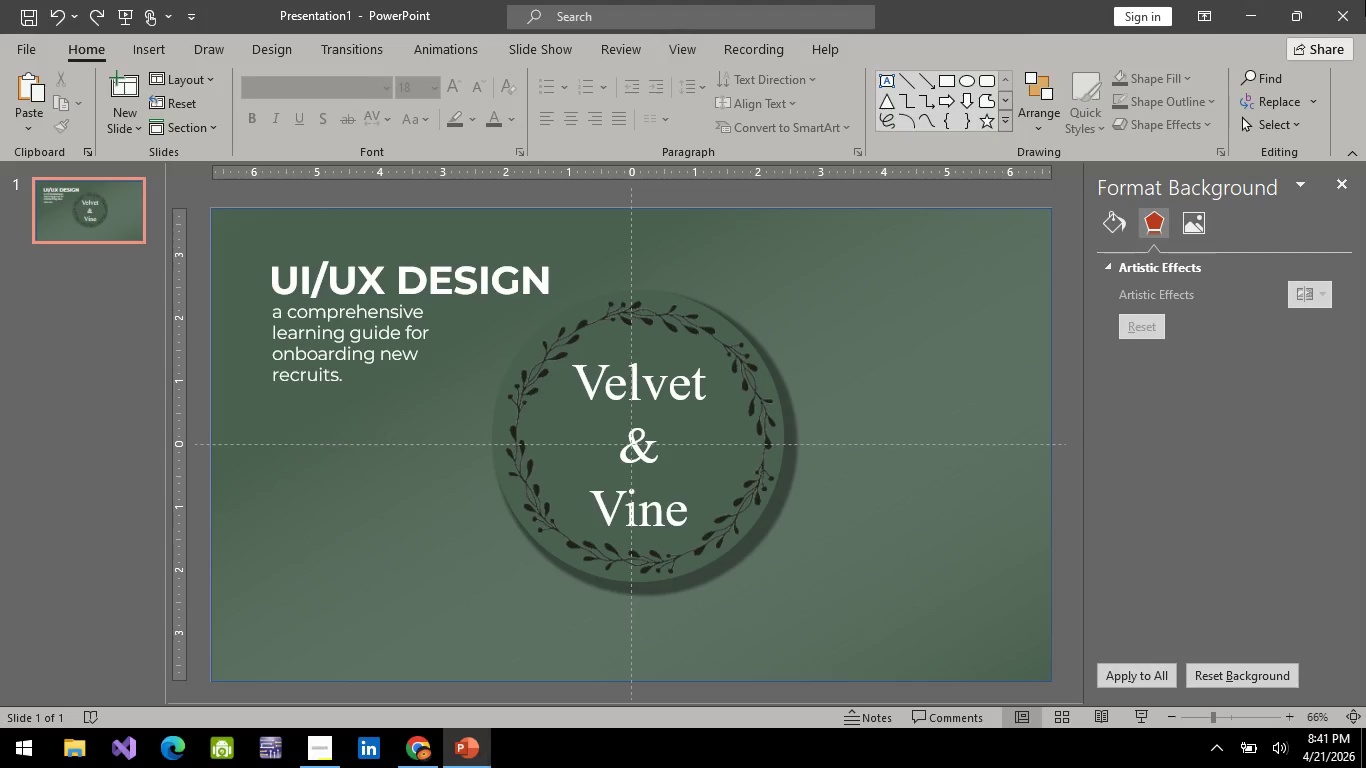 
key(Space)
 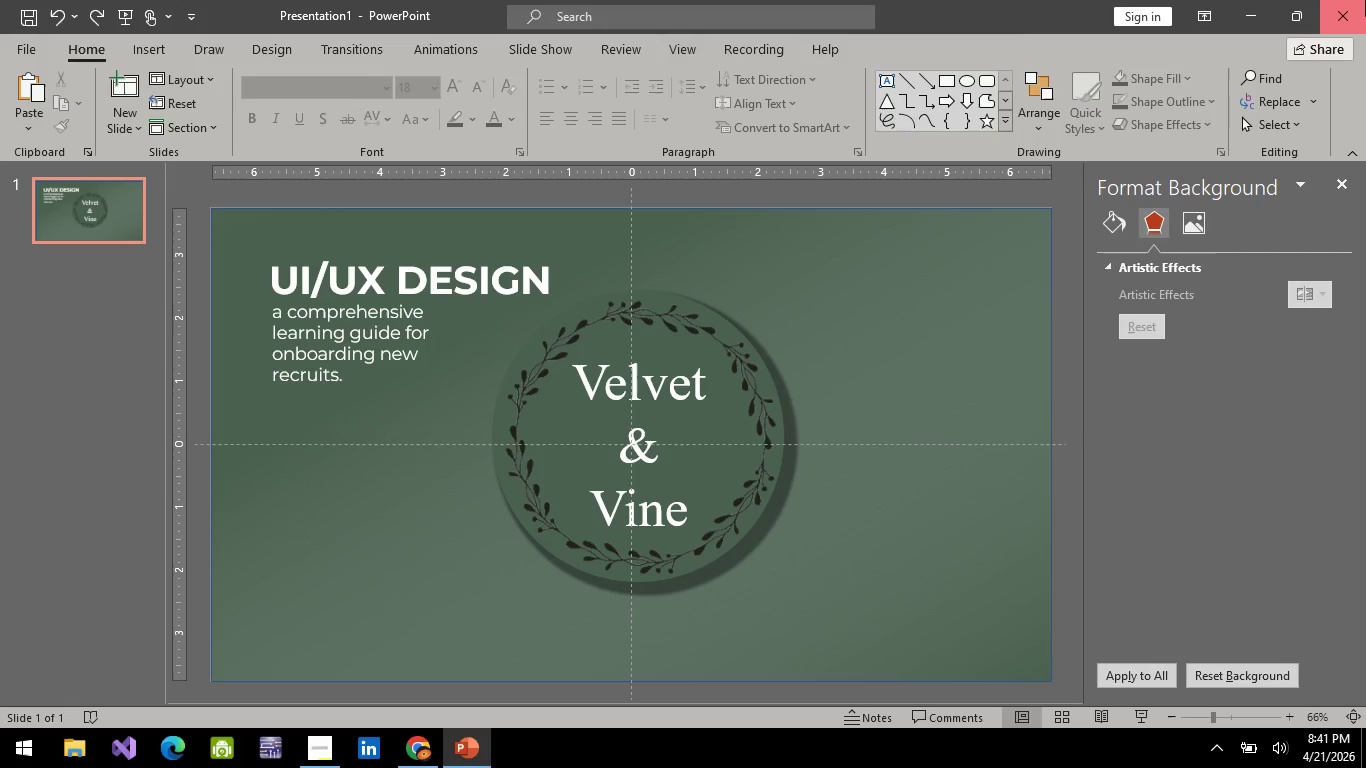 
left_click_drag(start_coordinate=[1365, 0], to_coordinate=[1356, 0])
 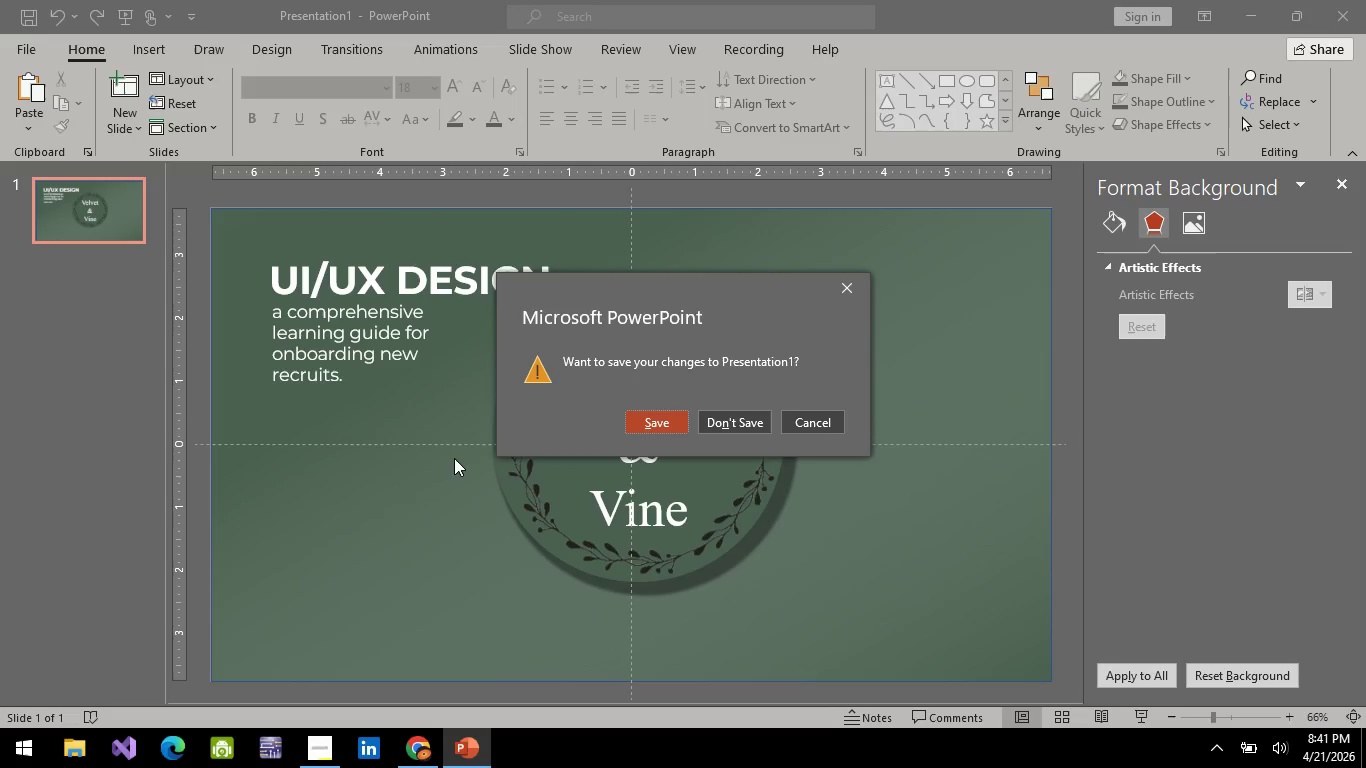 
wait(5.31)
 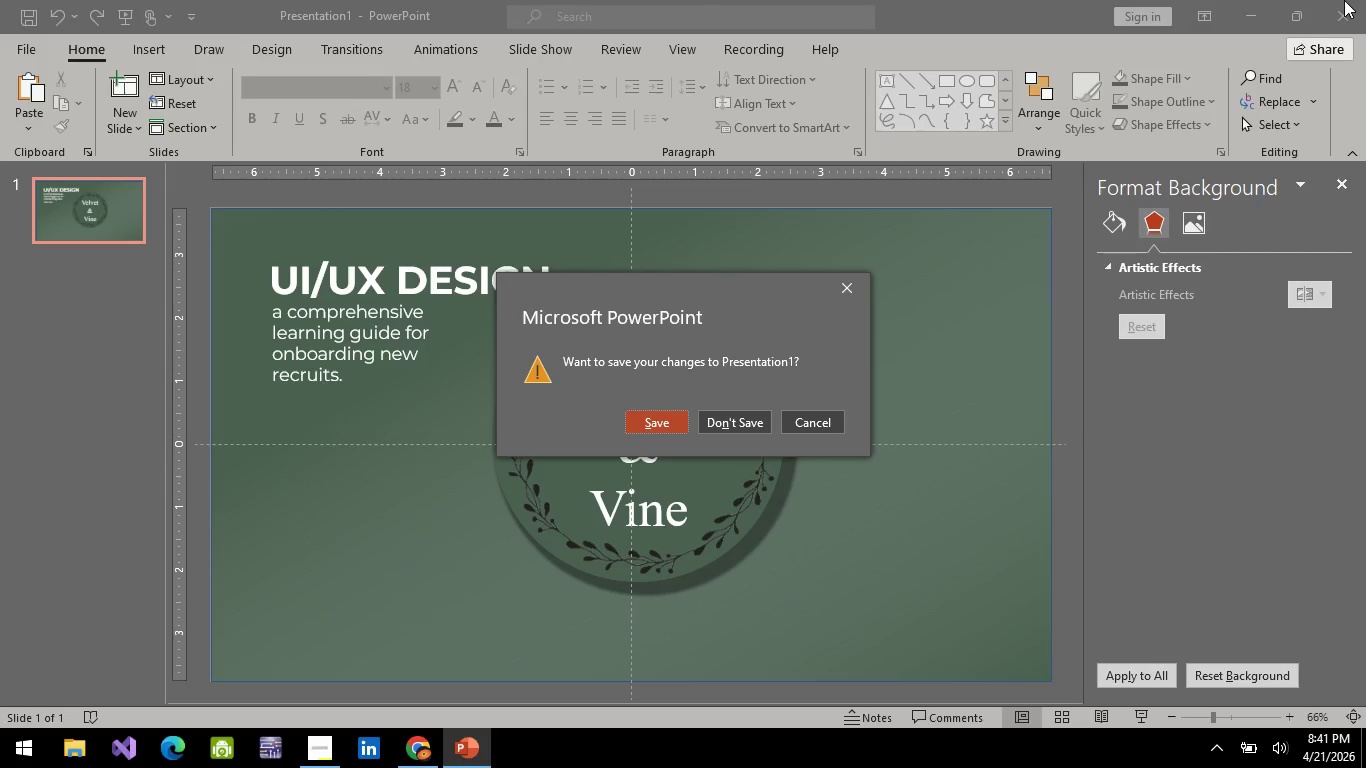 
left_click([843, 286])
 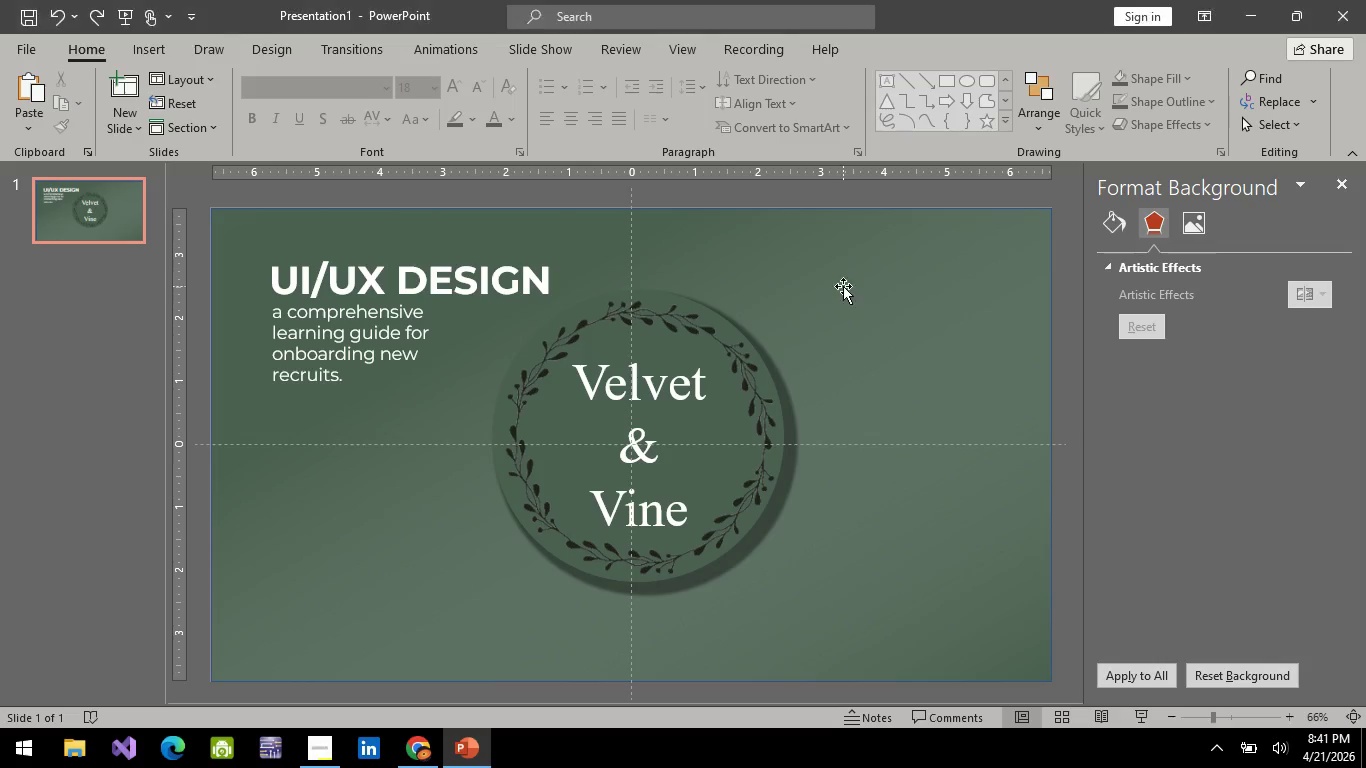 
key(Control+S)
 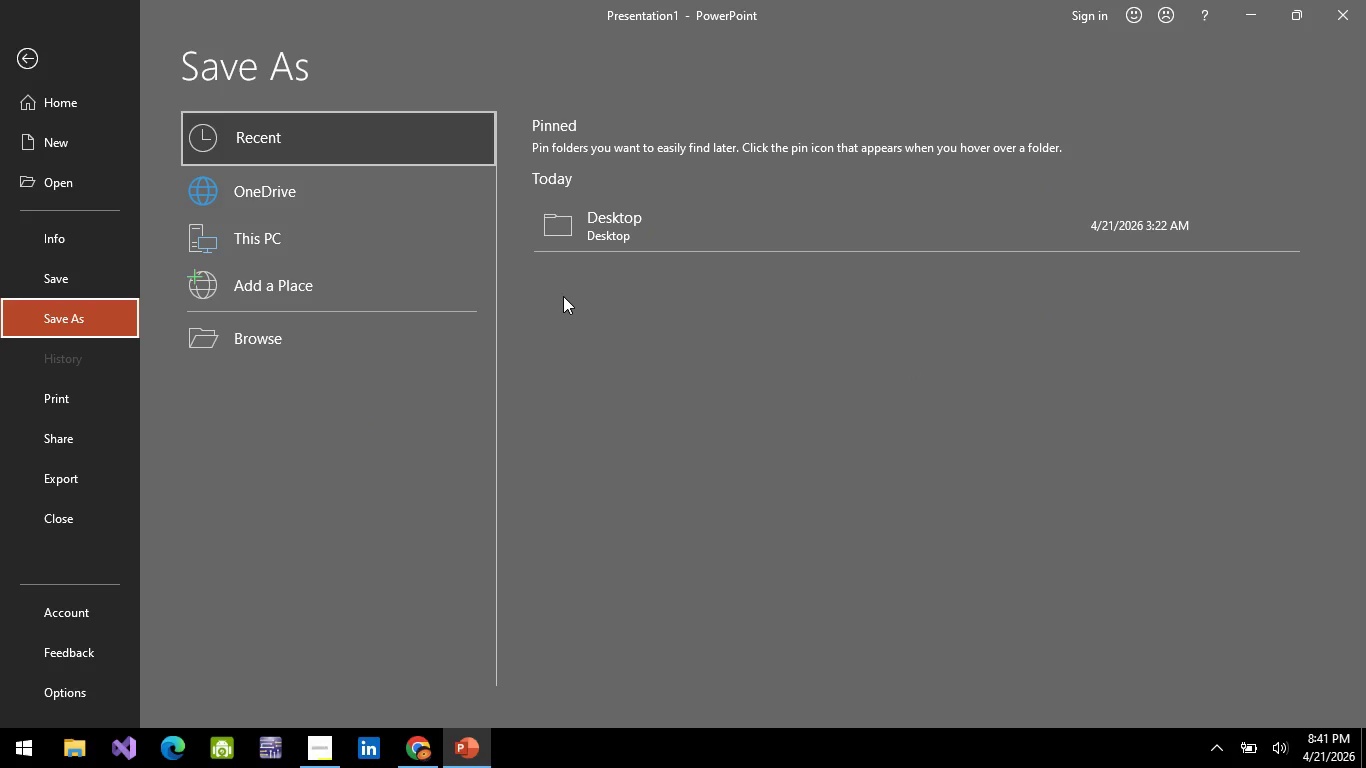 
mouse_move([857, 189])
 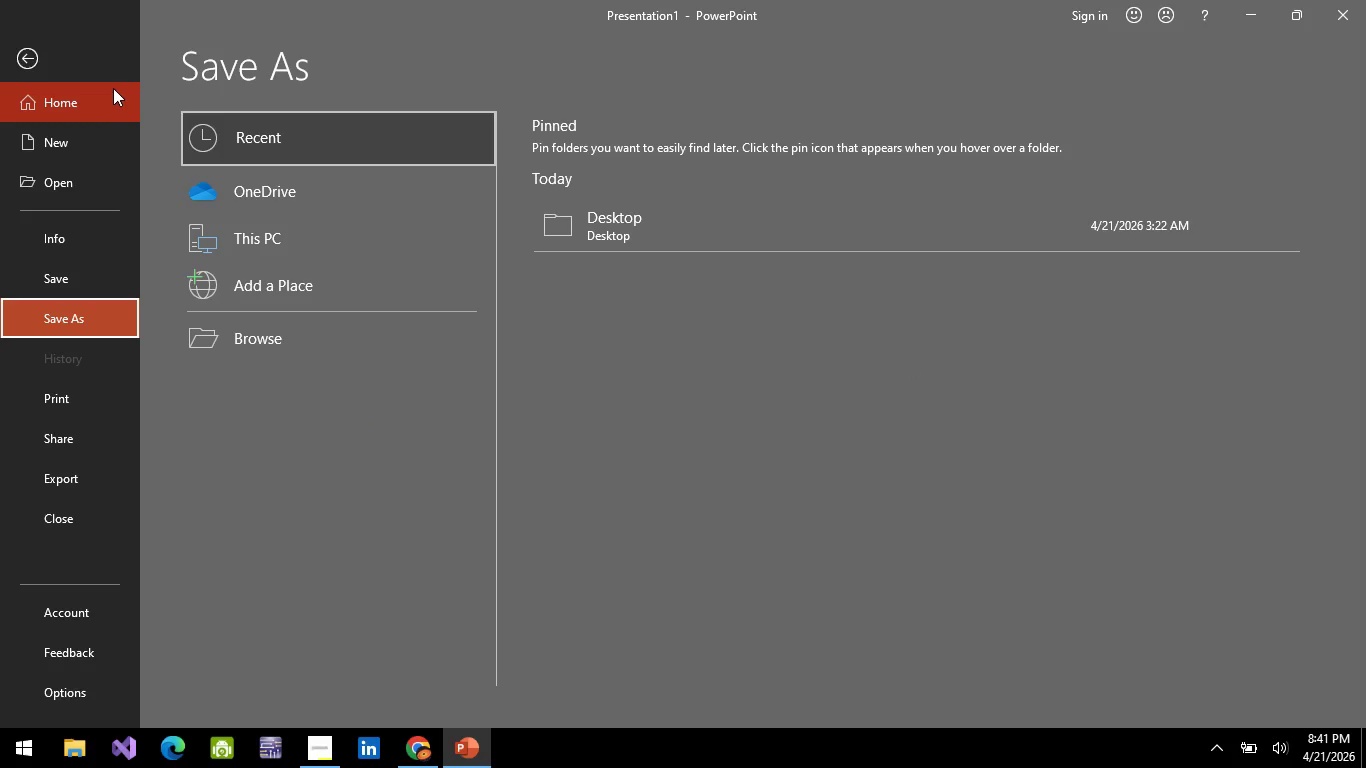 
left_click([69, 66])
 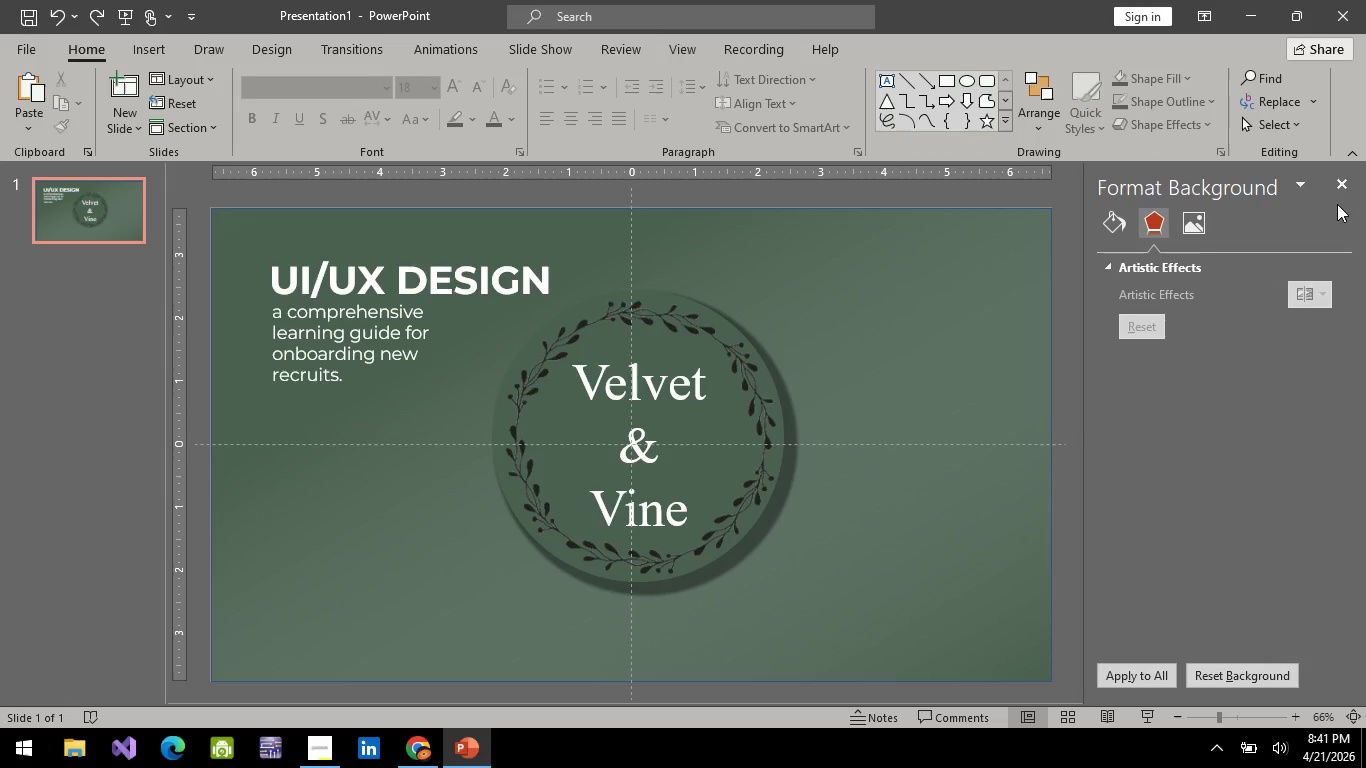 
left_click([1347, 179])
 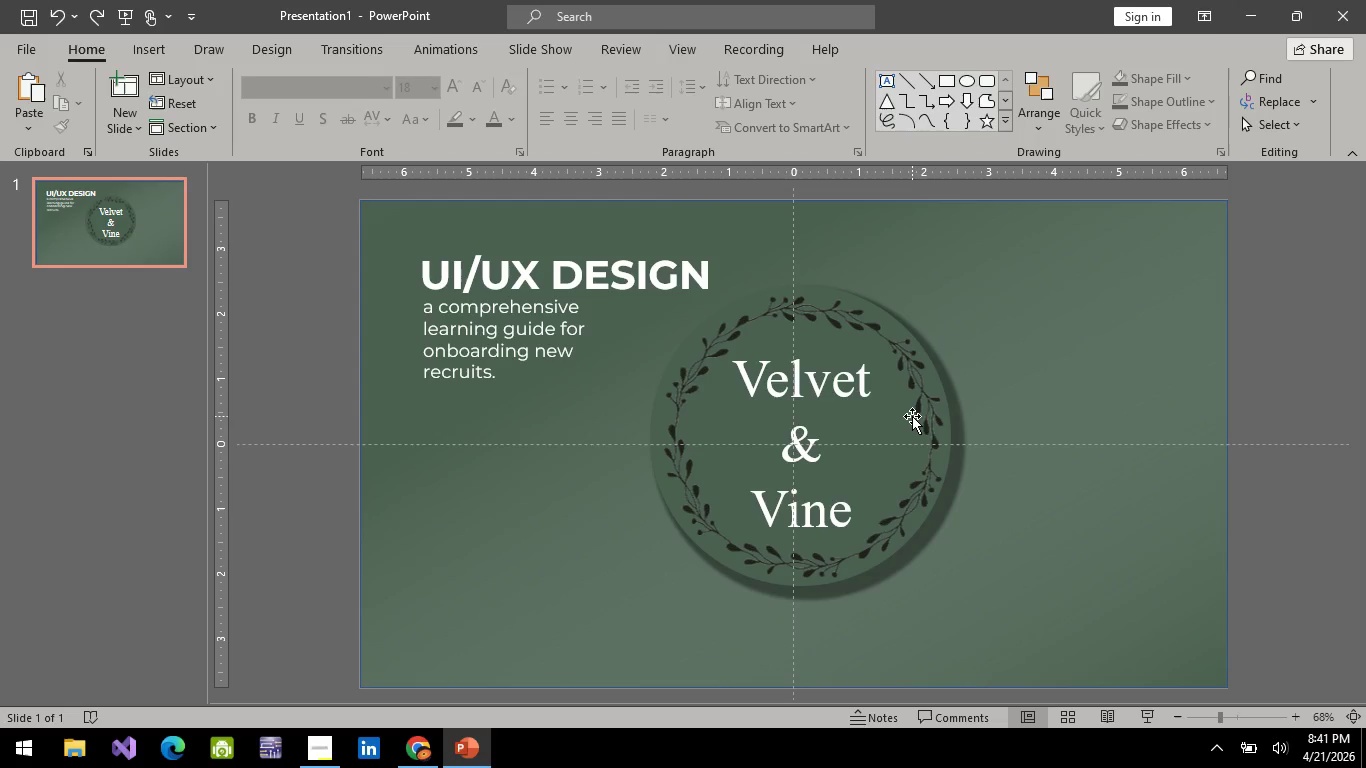 
key(Control+S)
 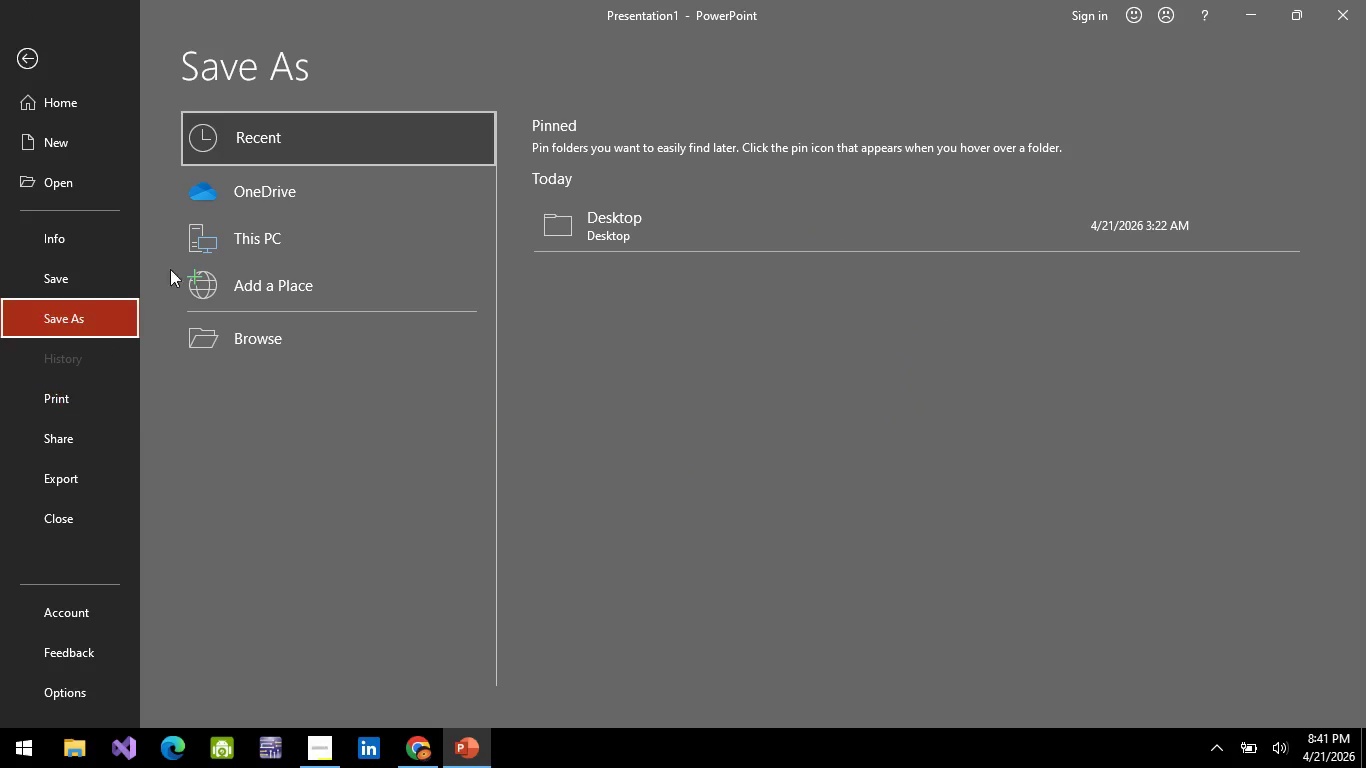 
left_click([648, 248])
 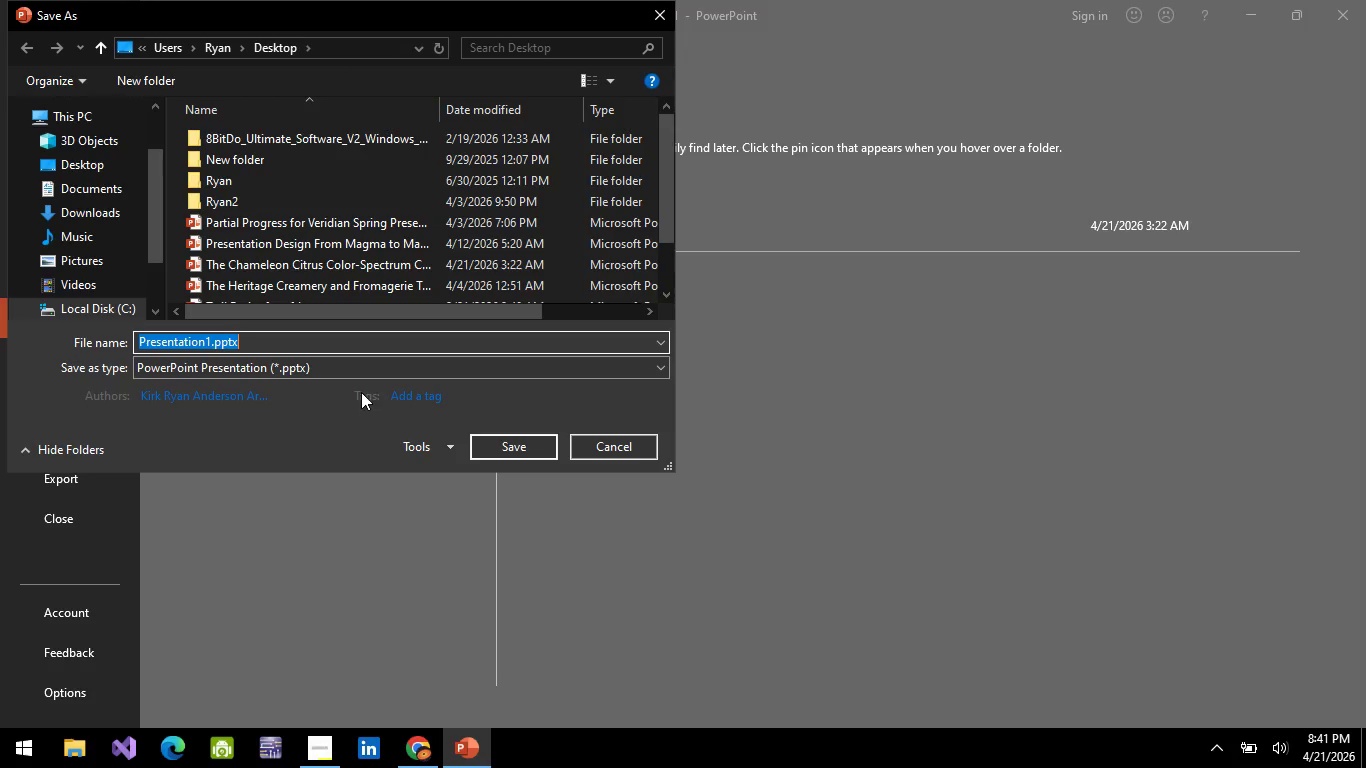 
left_click([498, 448])
 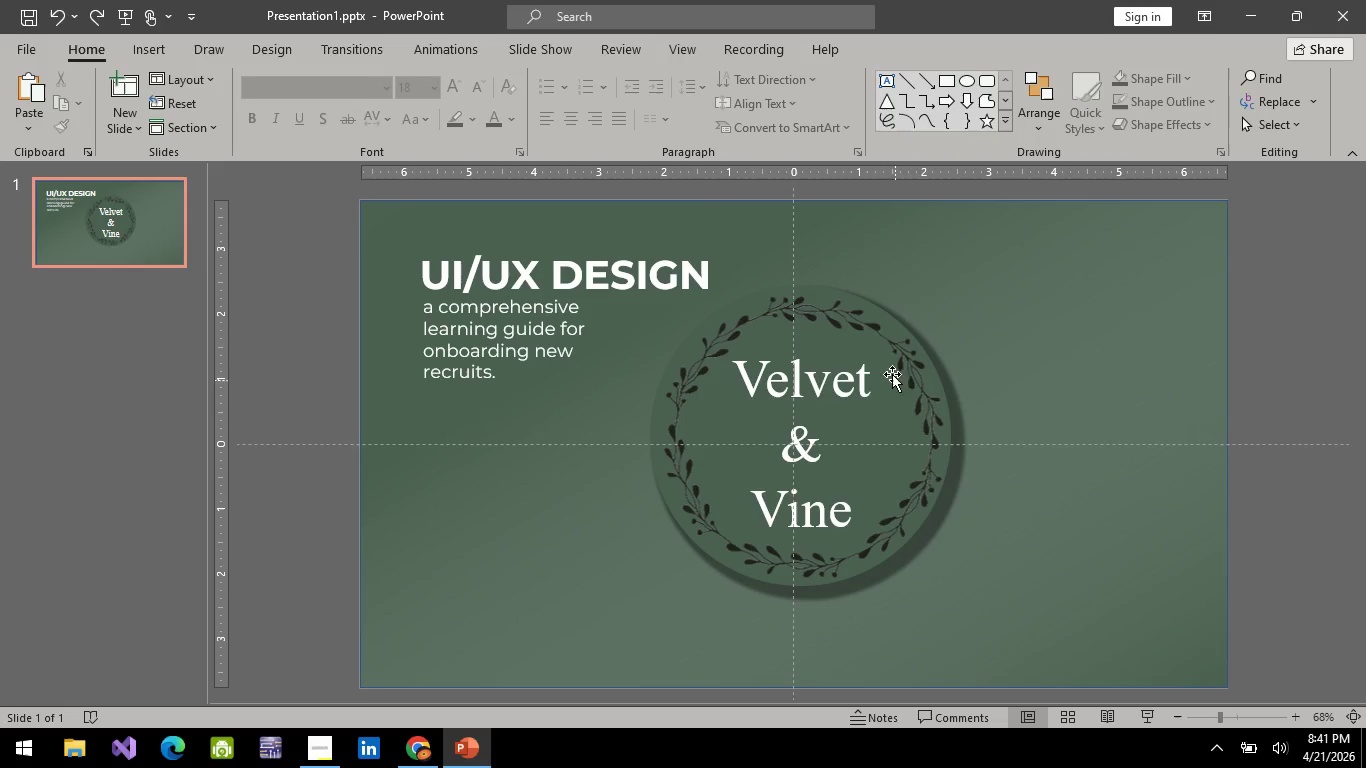 
wait(5.11)
 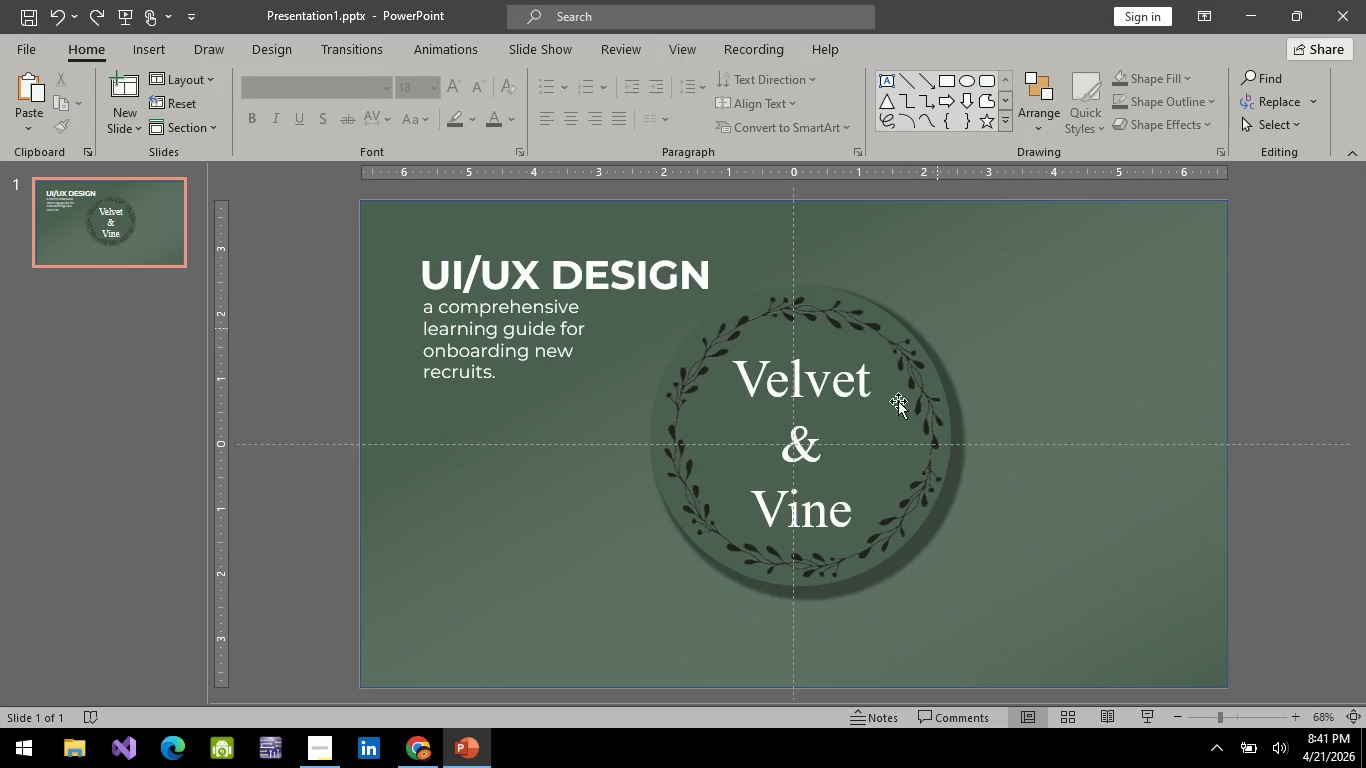 
key(Alt+AltLeft)
 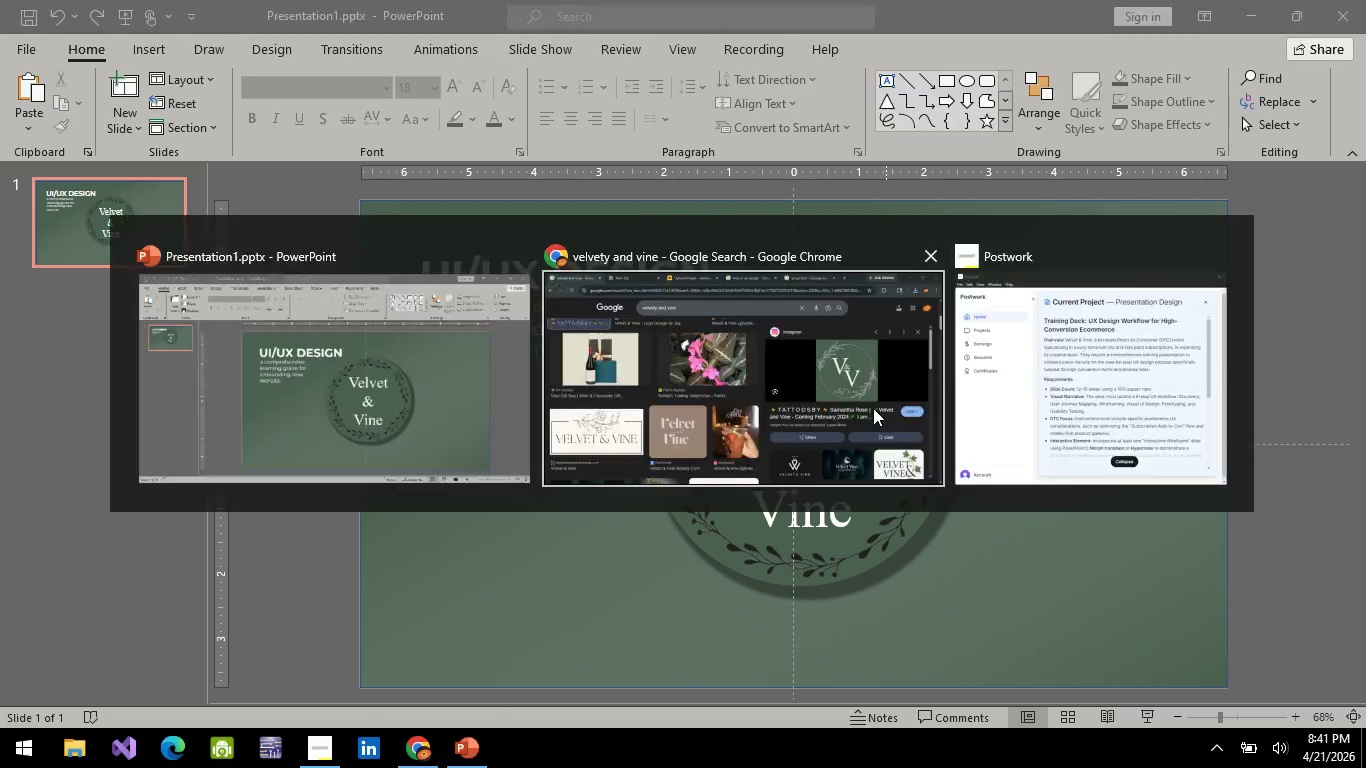 
key(Alt+Tab)
 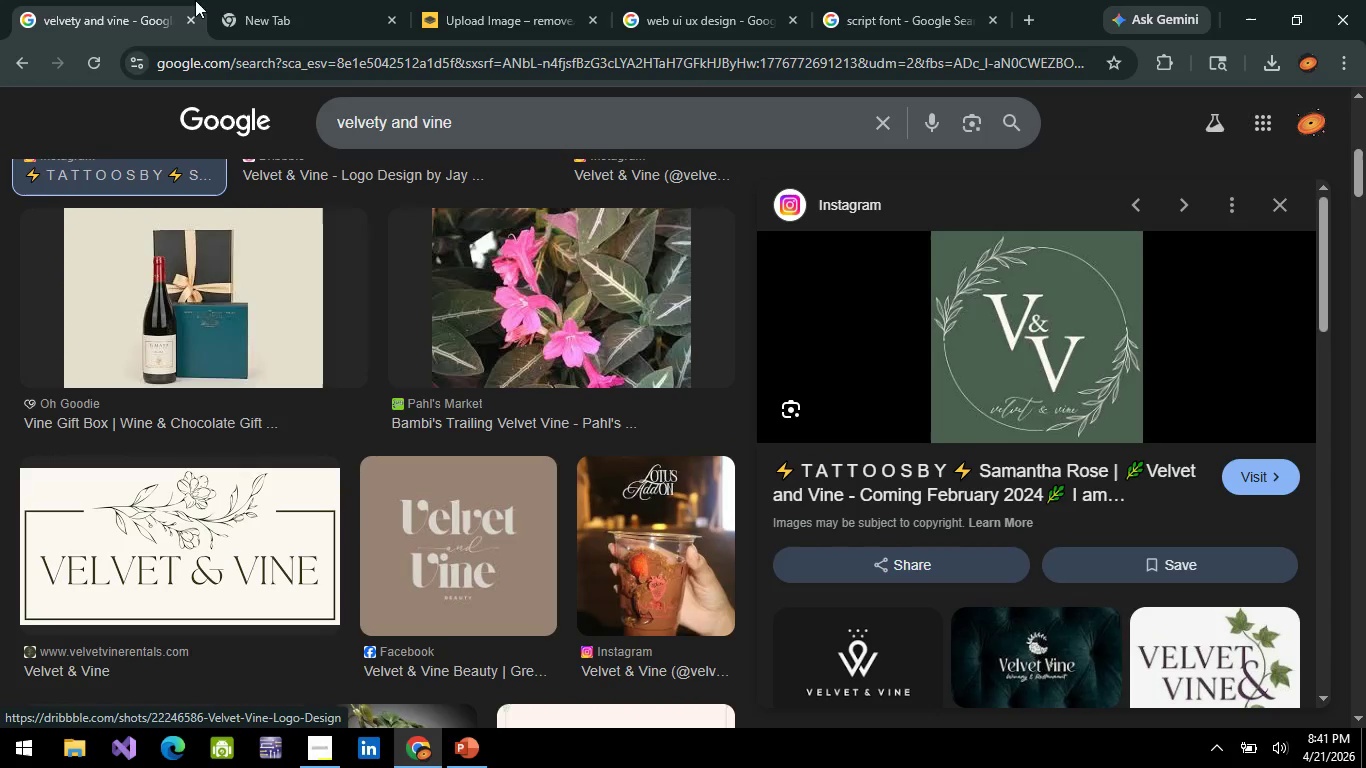 
left_click([239, 0])
 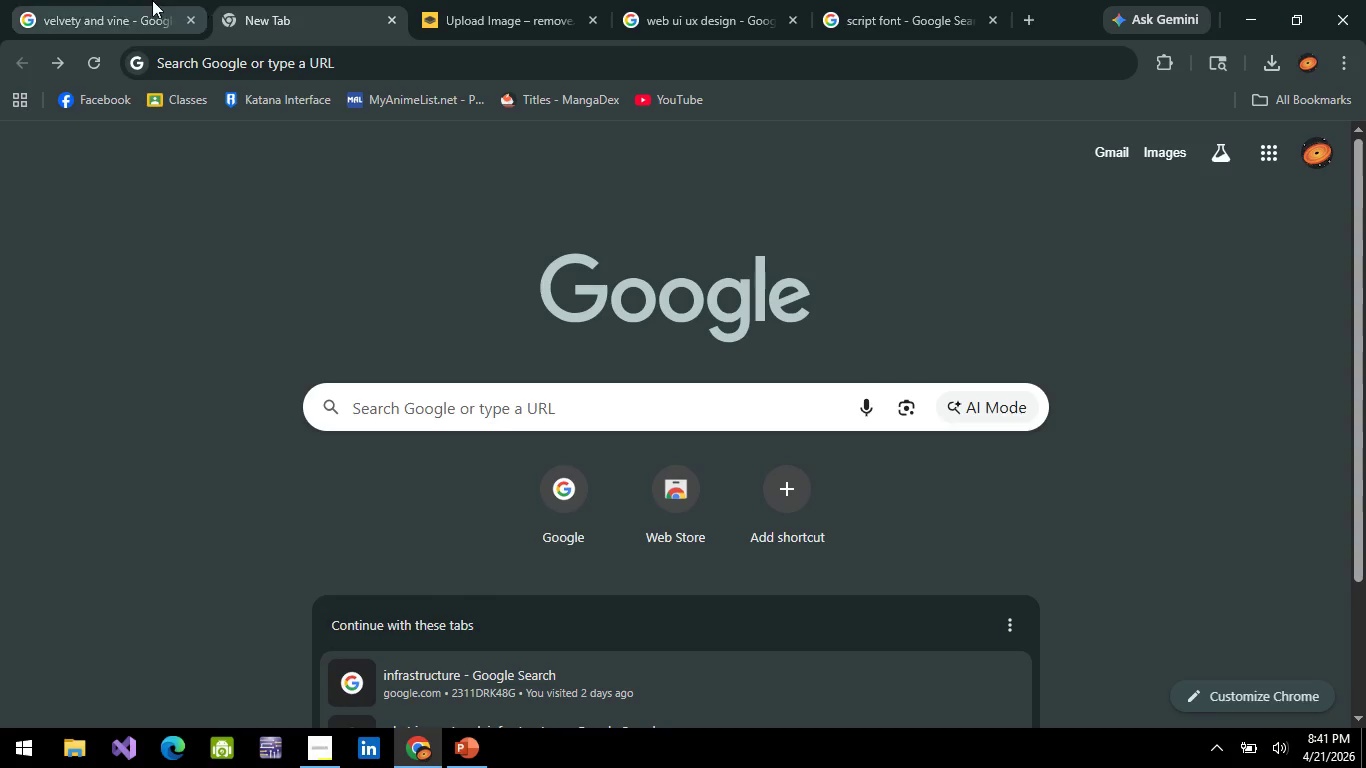 
left_click([110, 0])
 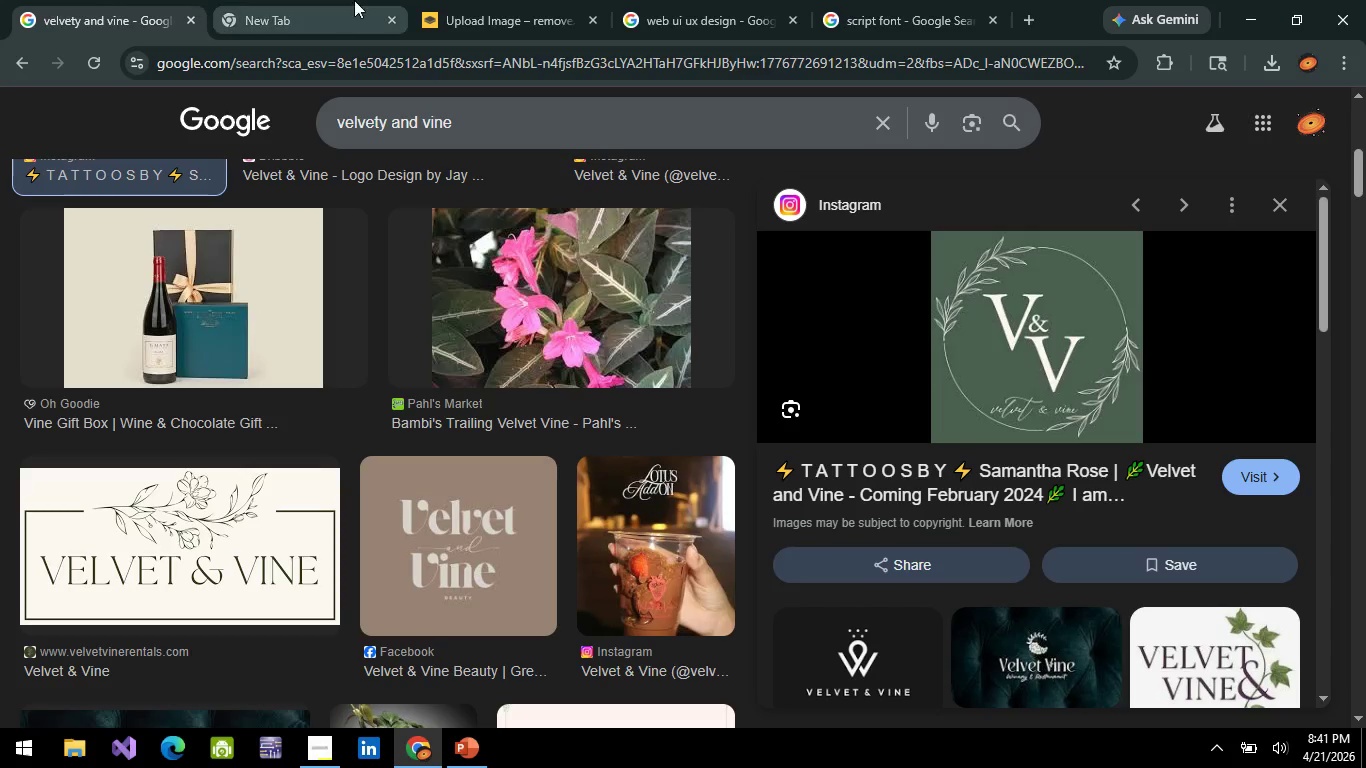 
left_click([354, 0])
 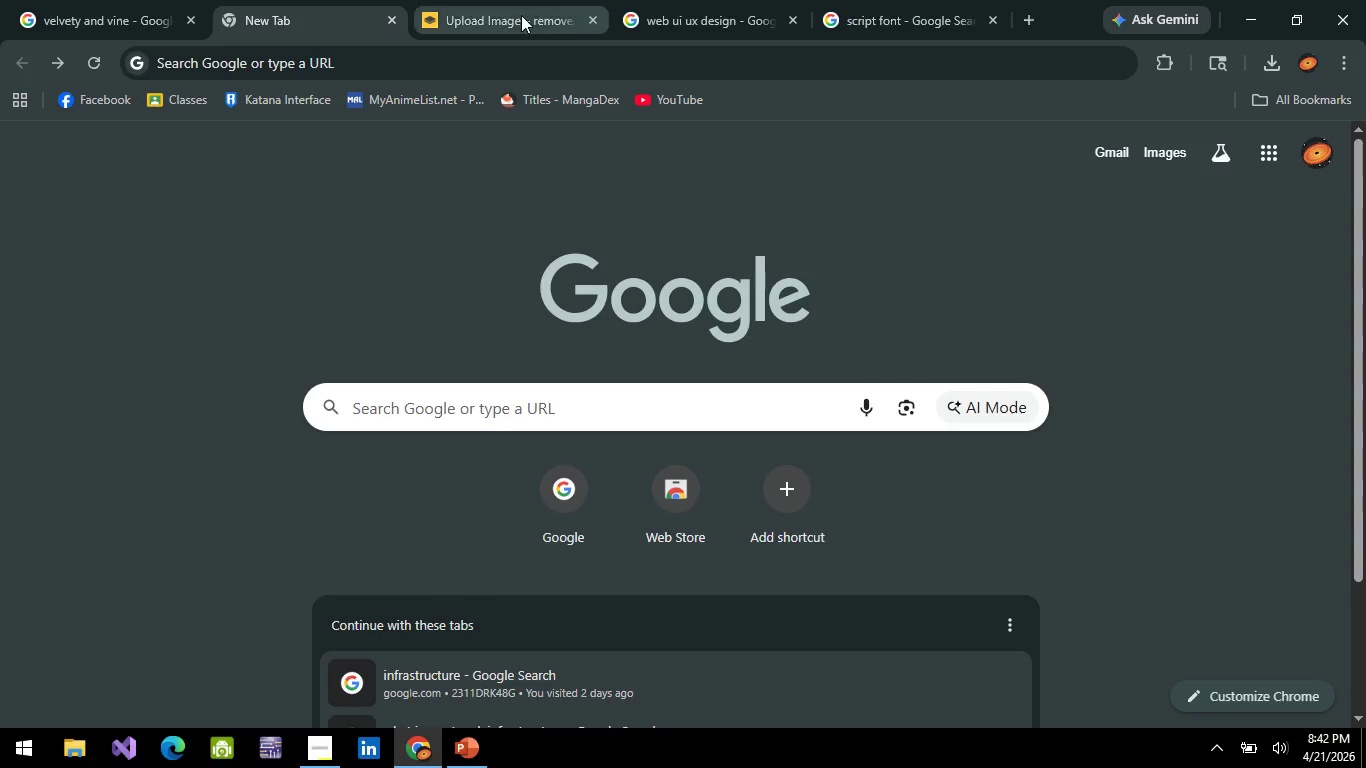 
left_click([556, 12])
 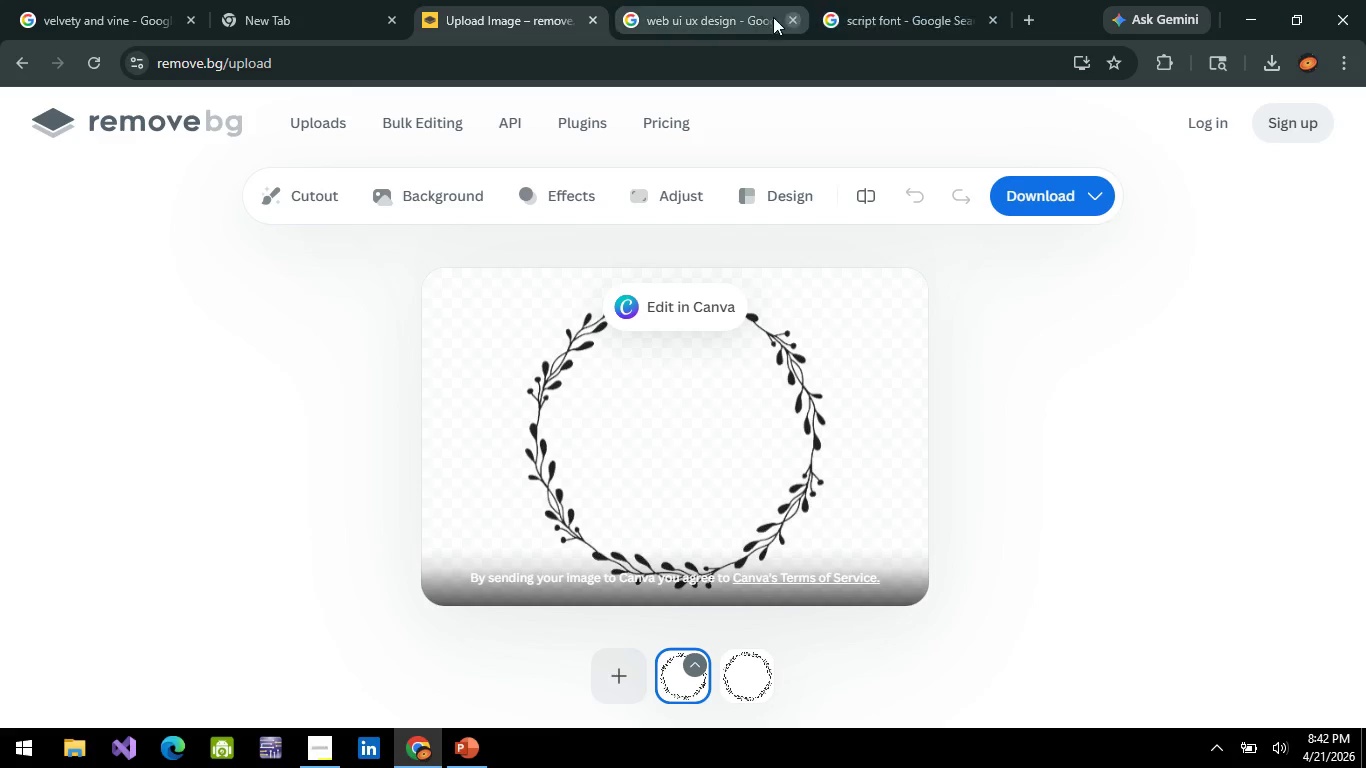 
left_click([744, 15])
 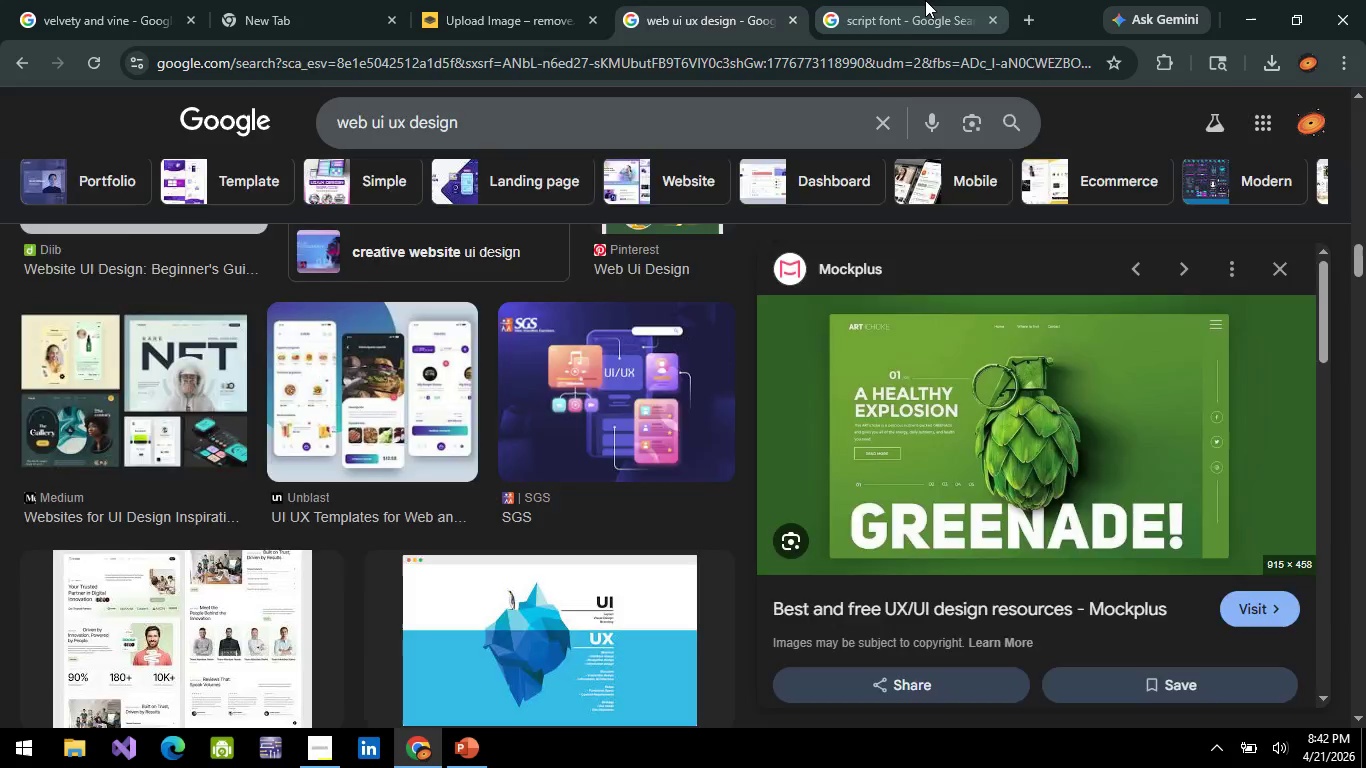 
left_click([925, 0])
 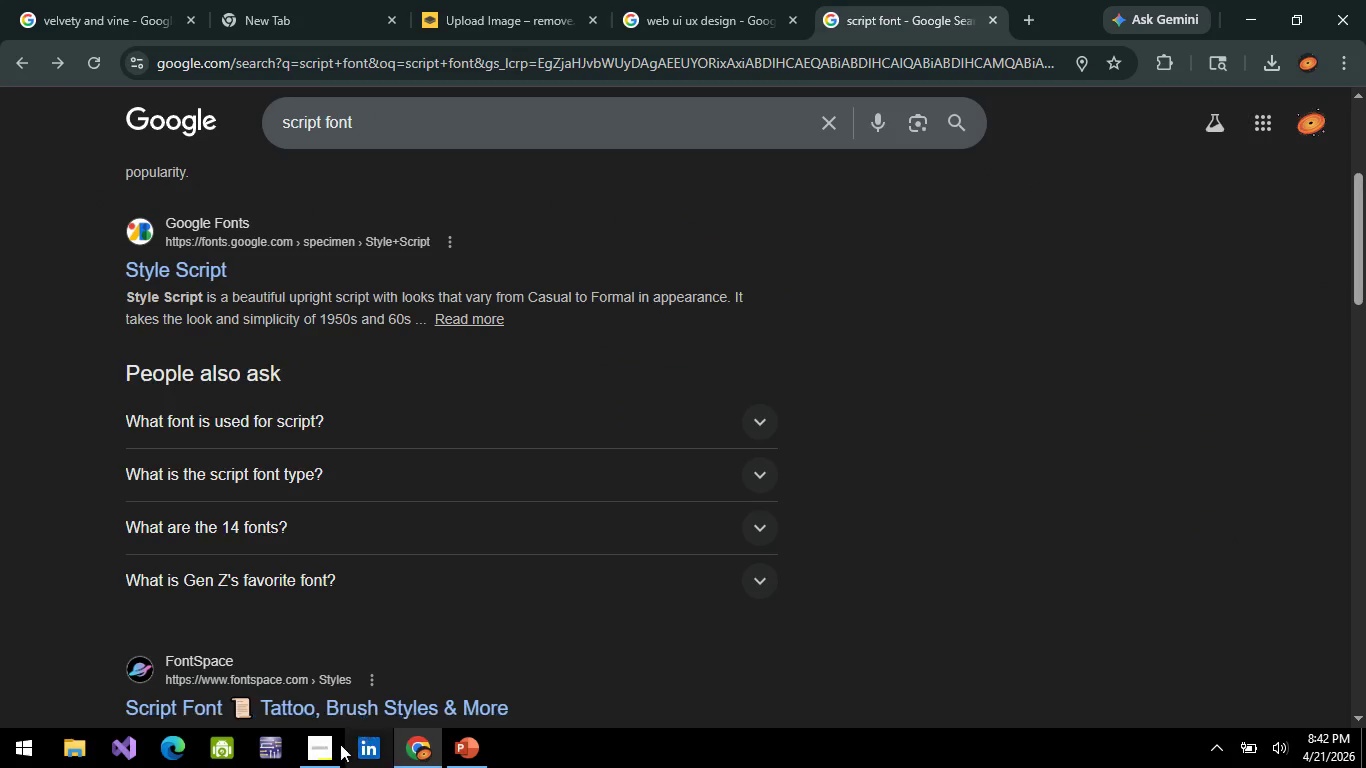 
left_click([336, 751])